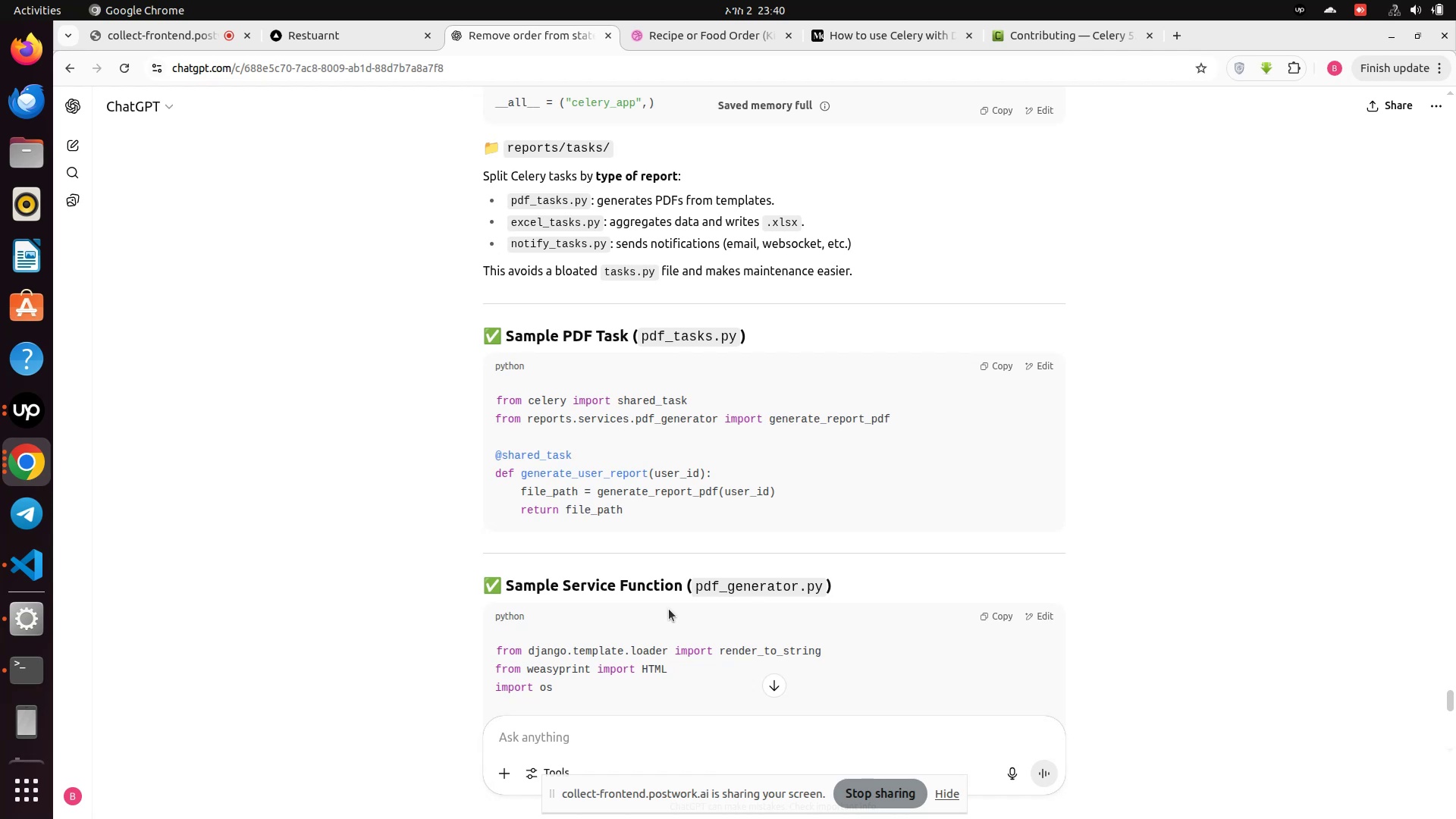 
wait(14.02)
 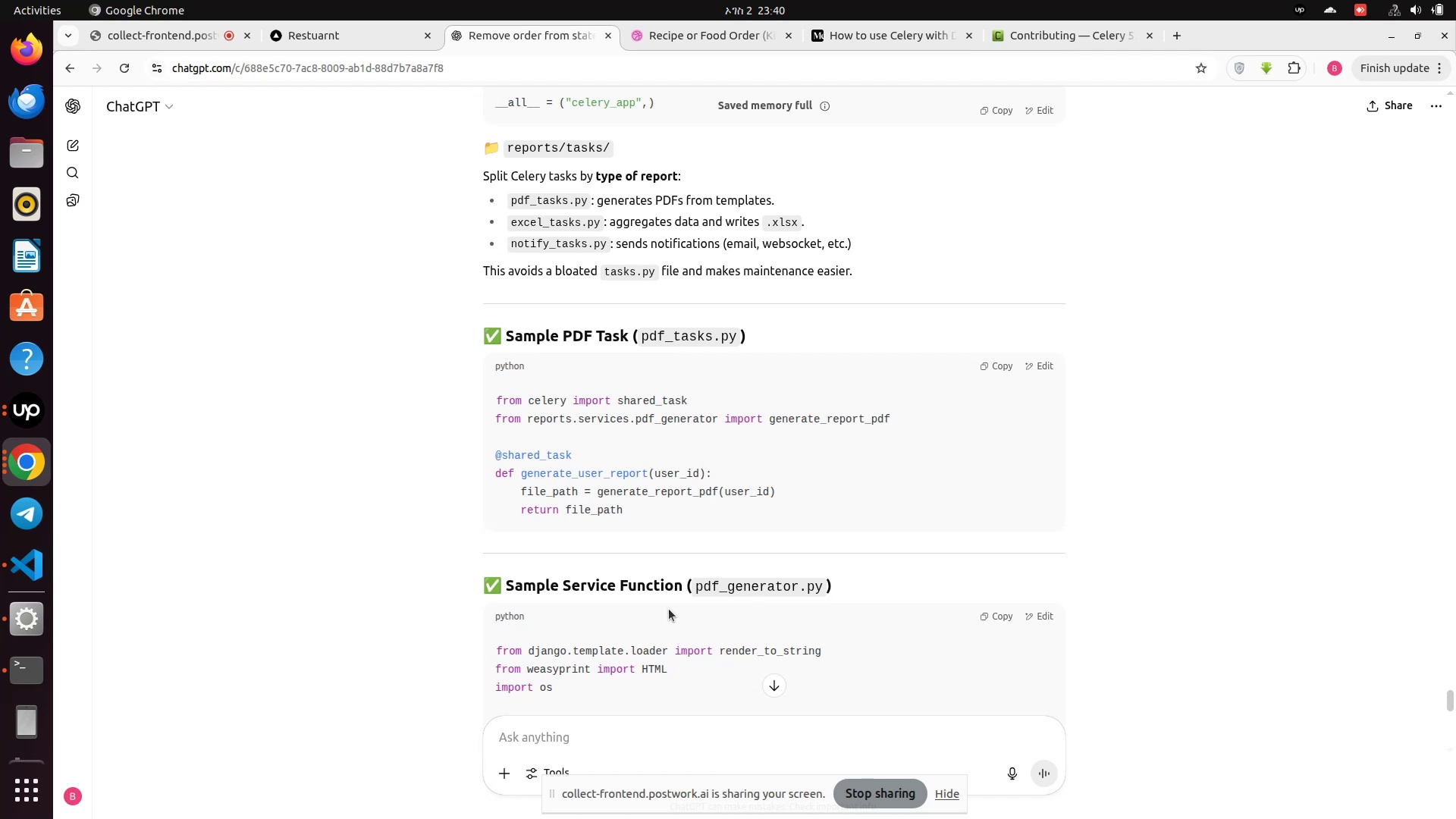 
scroll: coordinate [667, 698], scroll_direction: down, amount: 1.0
 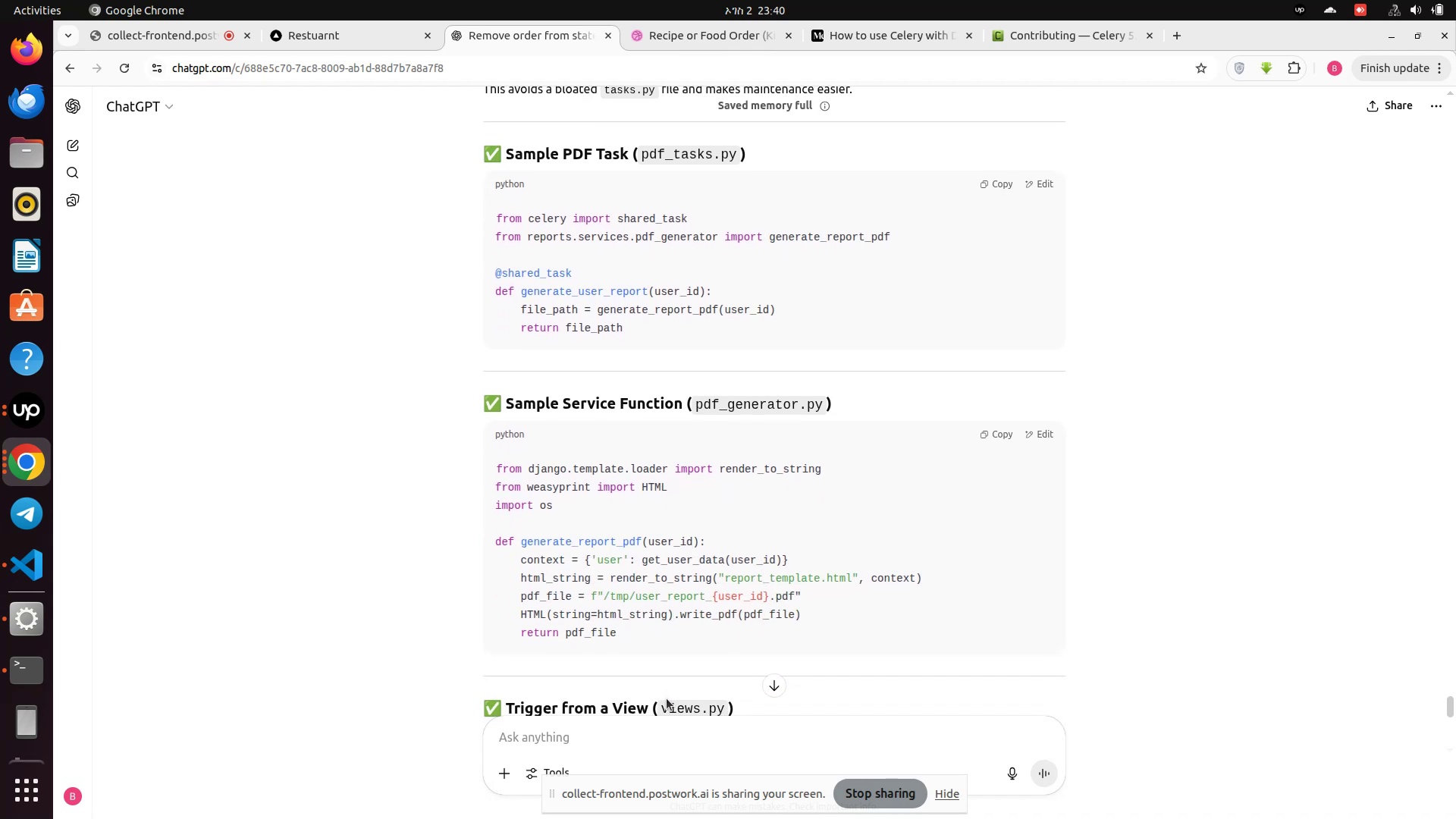 
wait(6.65)
 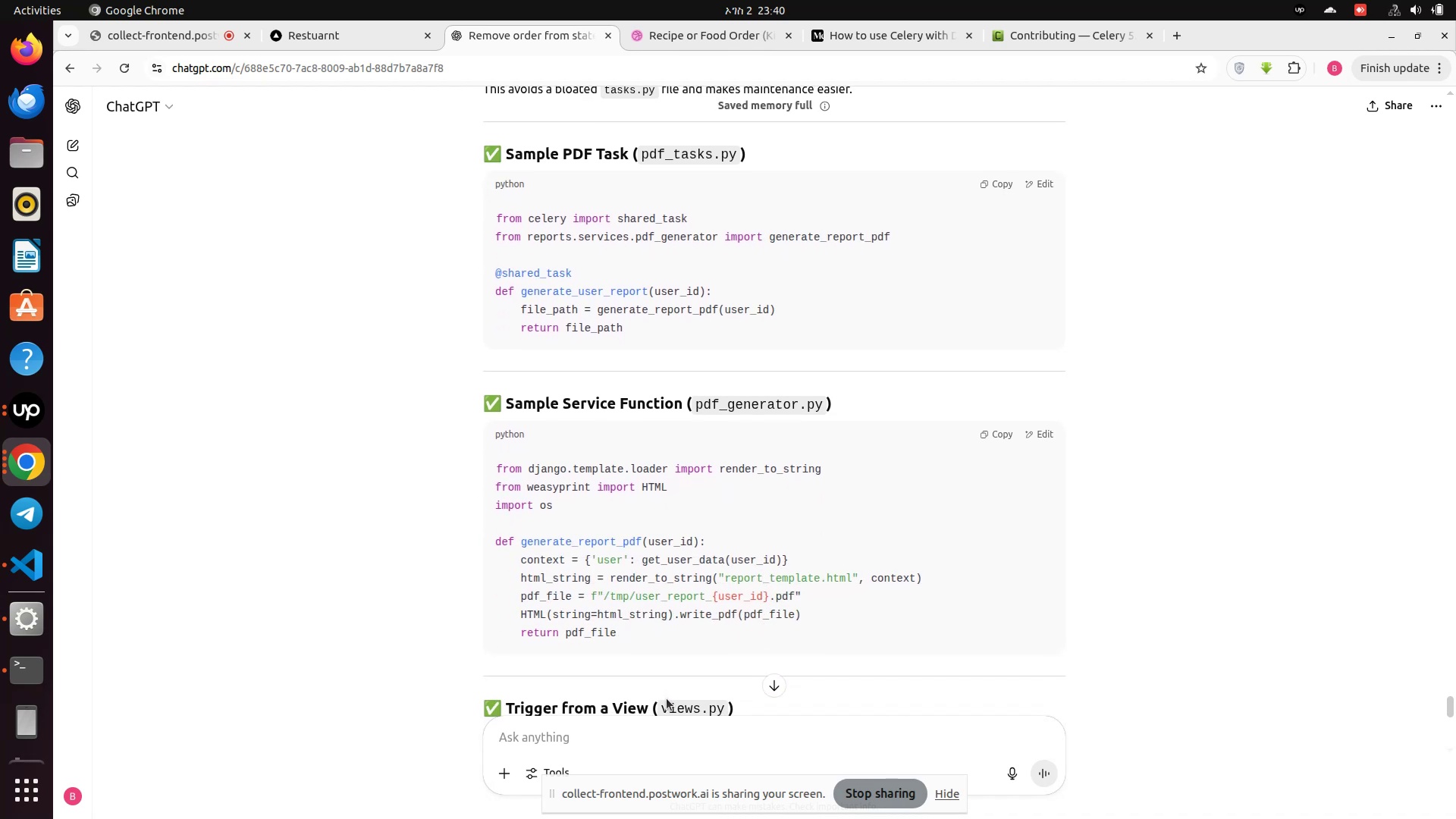 
scroll: coordinate [664, 701], scroll_direction: down, amount: 5.0
 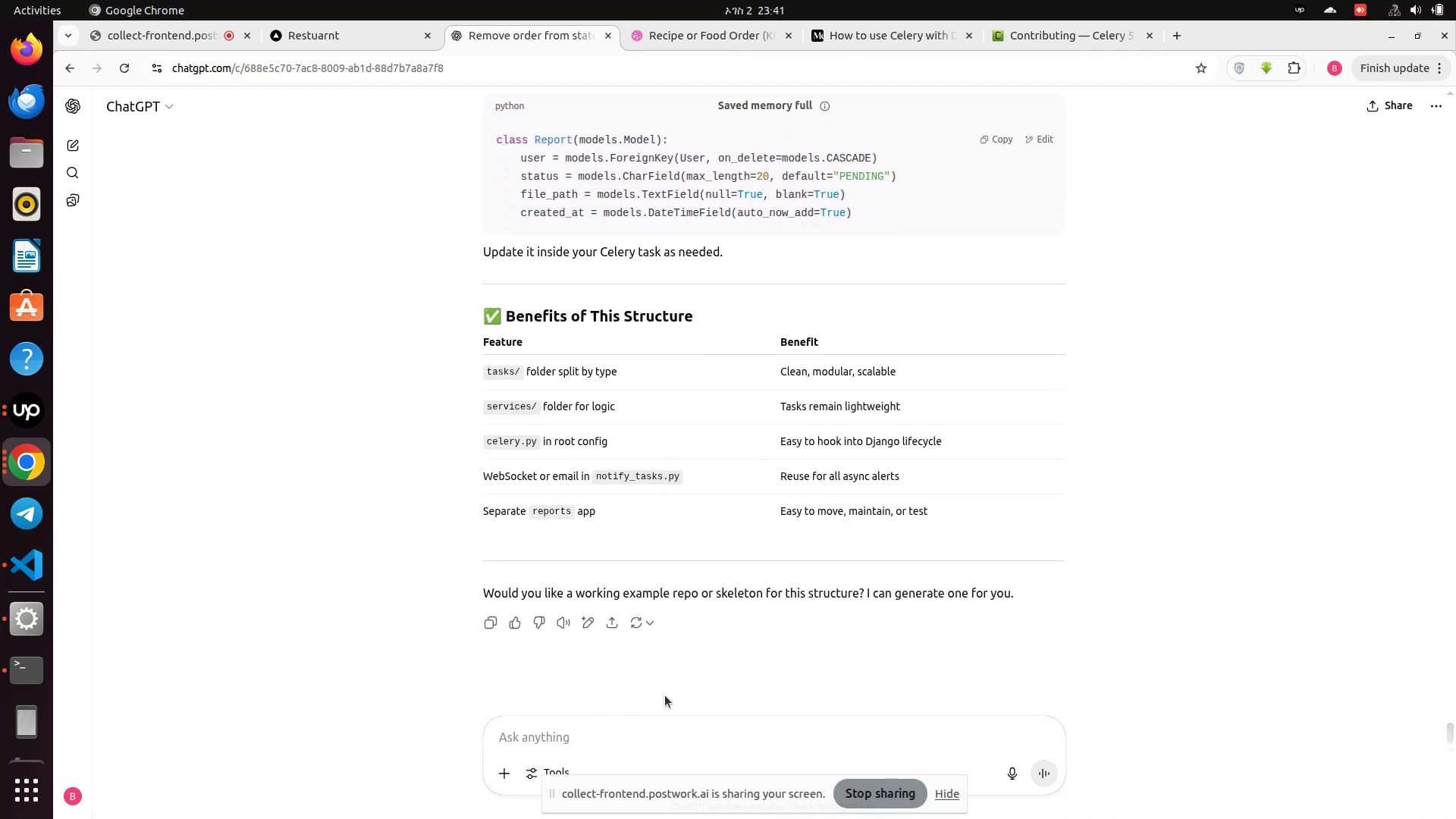 
wait(7.05)
 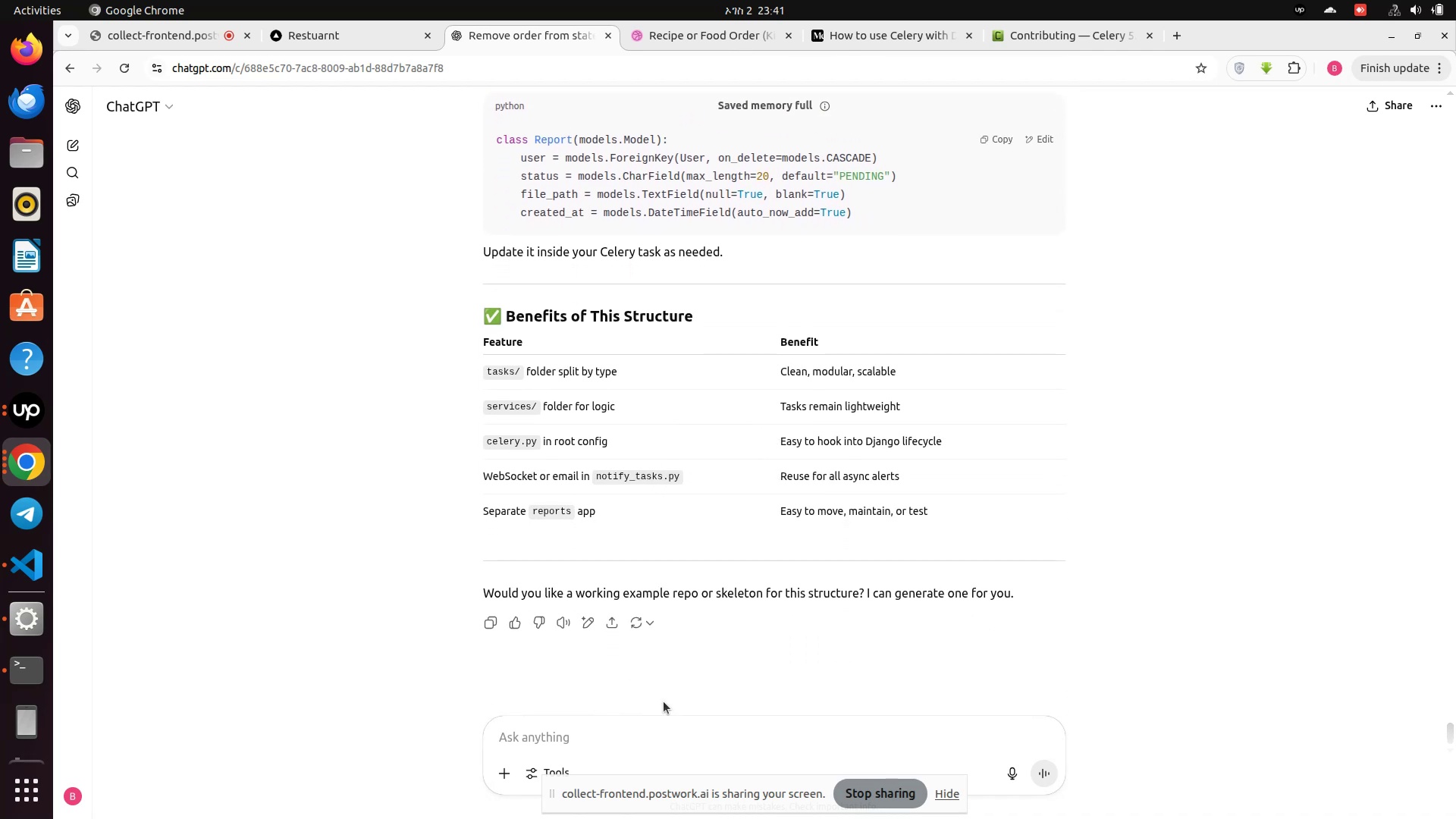 
scroll: coordinate [665, 695], scroll_direction: up, amount: 25.0
 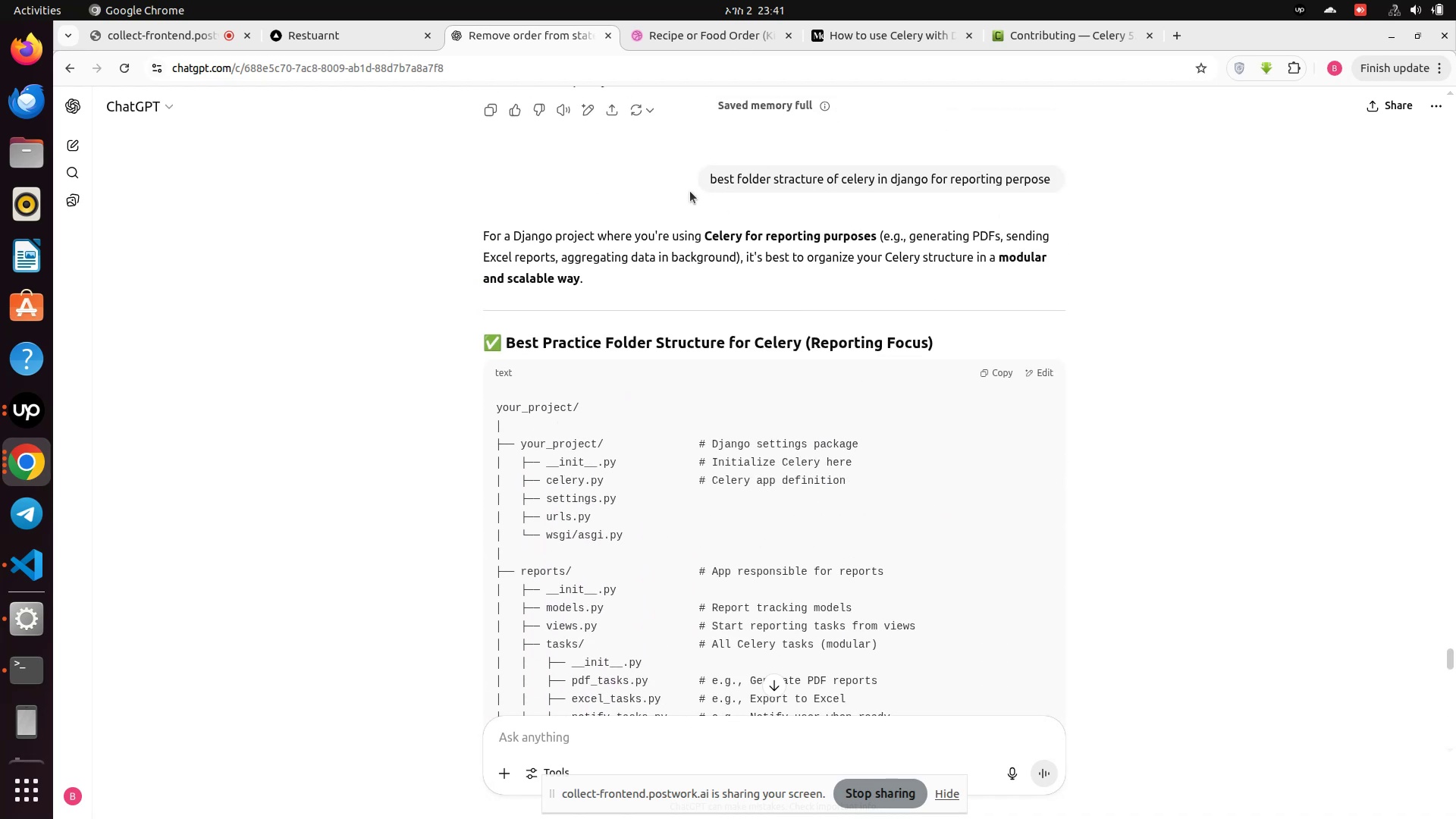 
wait(5.56)
 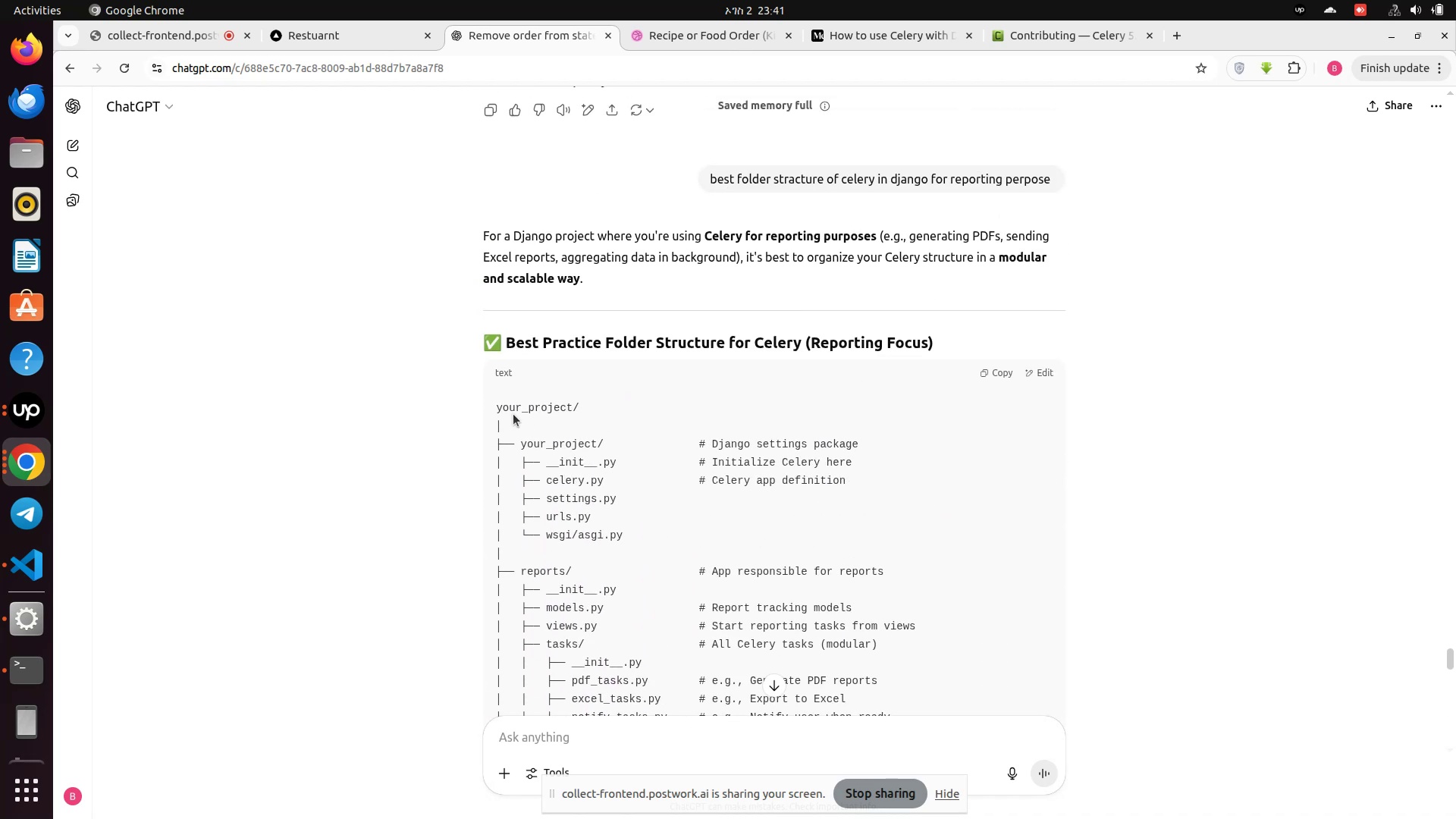 
left_click([29, 453])
 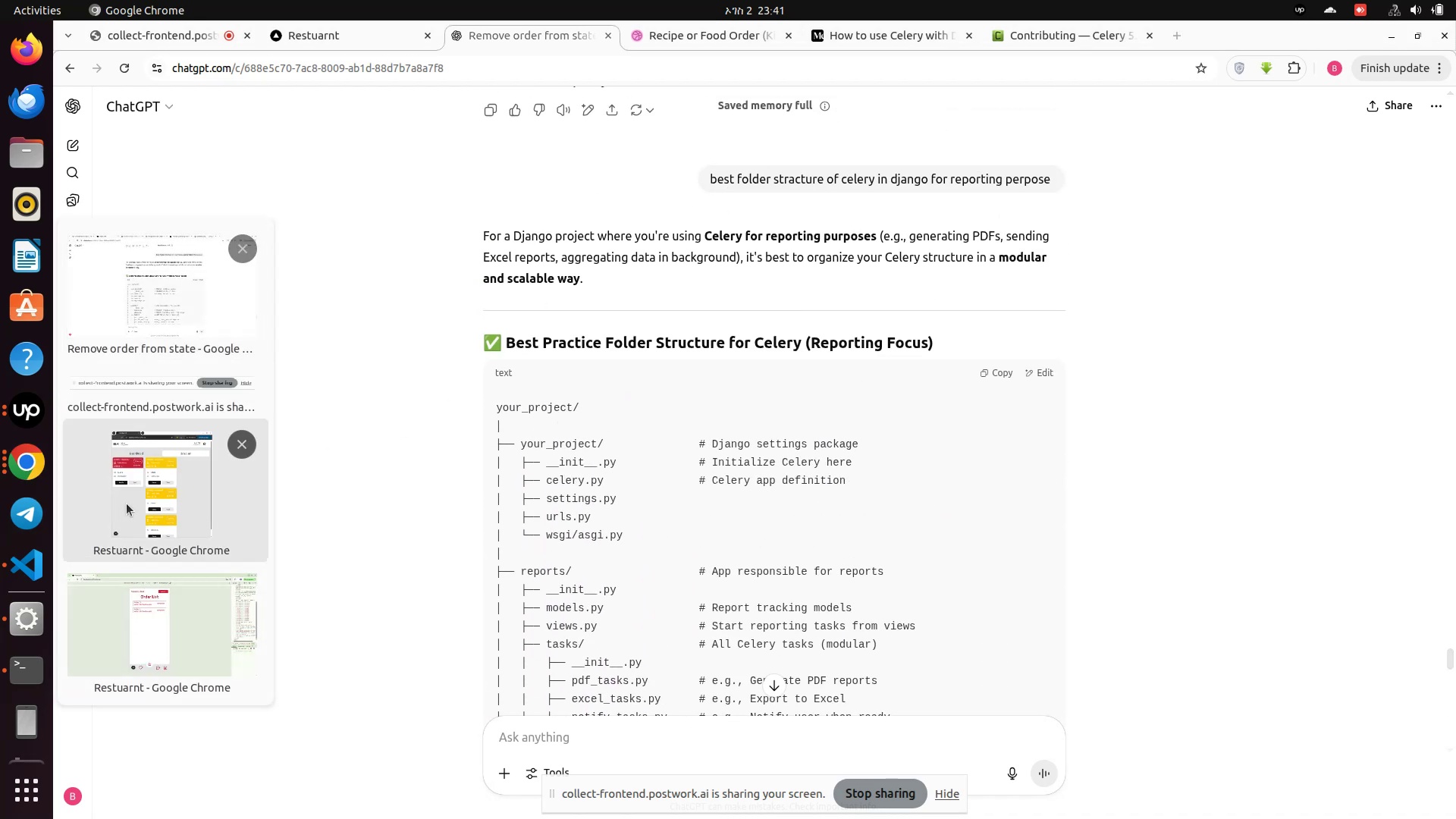 
left_click([130, 495])
 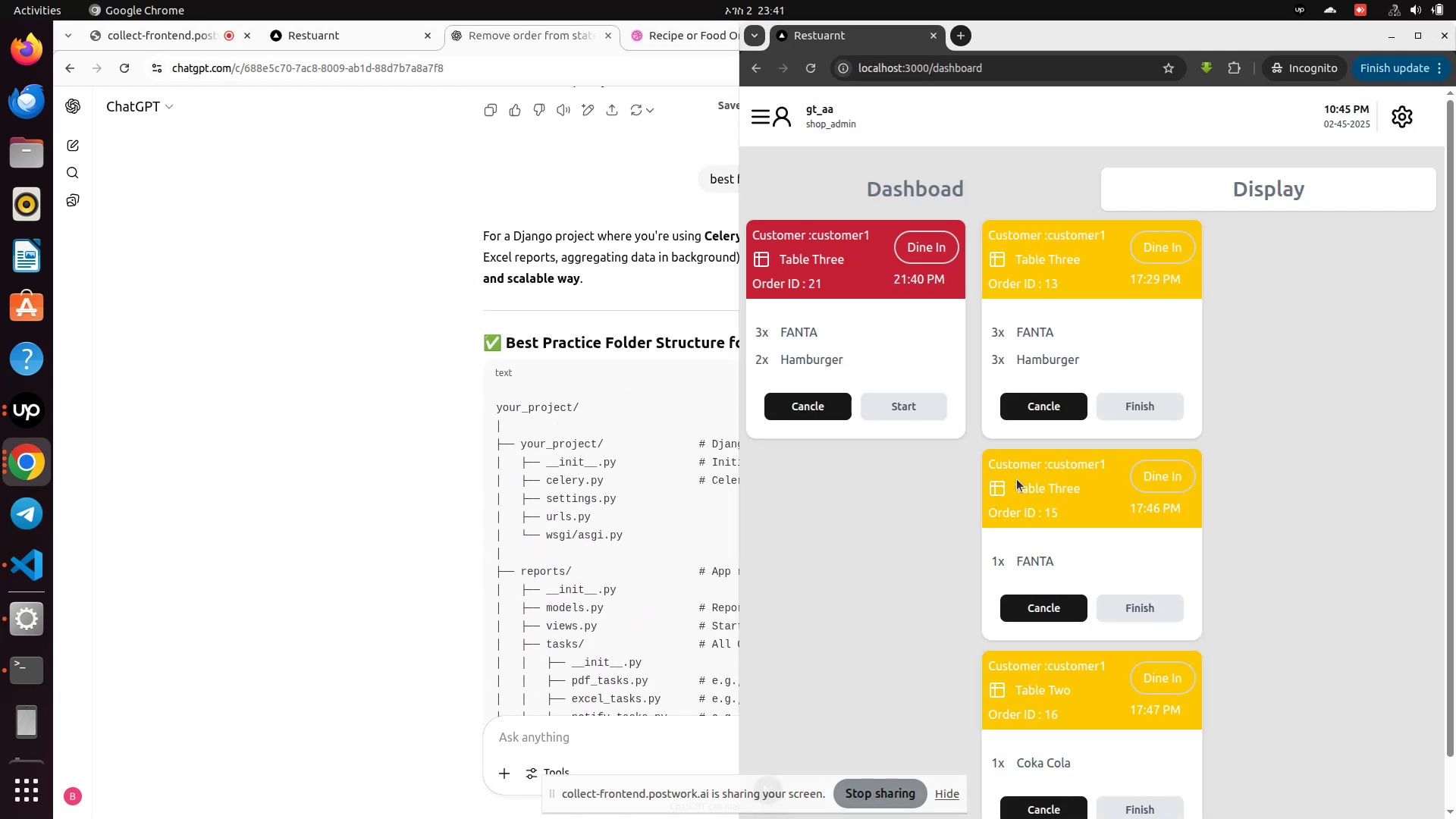 
scroll: coordinate [1017, 479], scroll_direction: down, amount: 12.0
 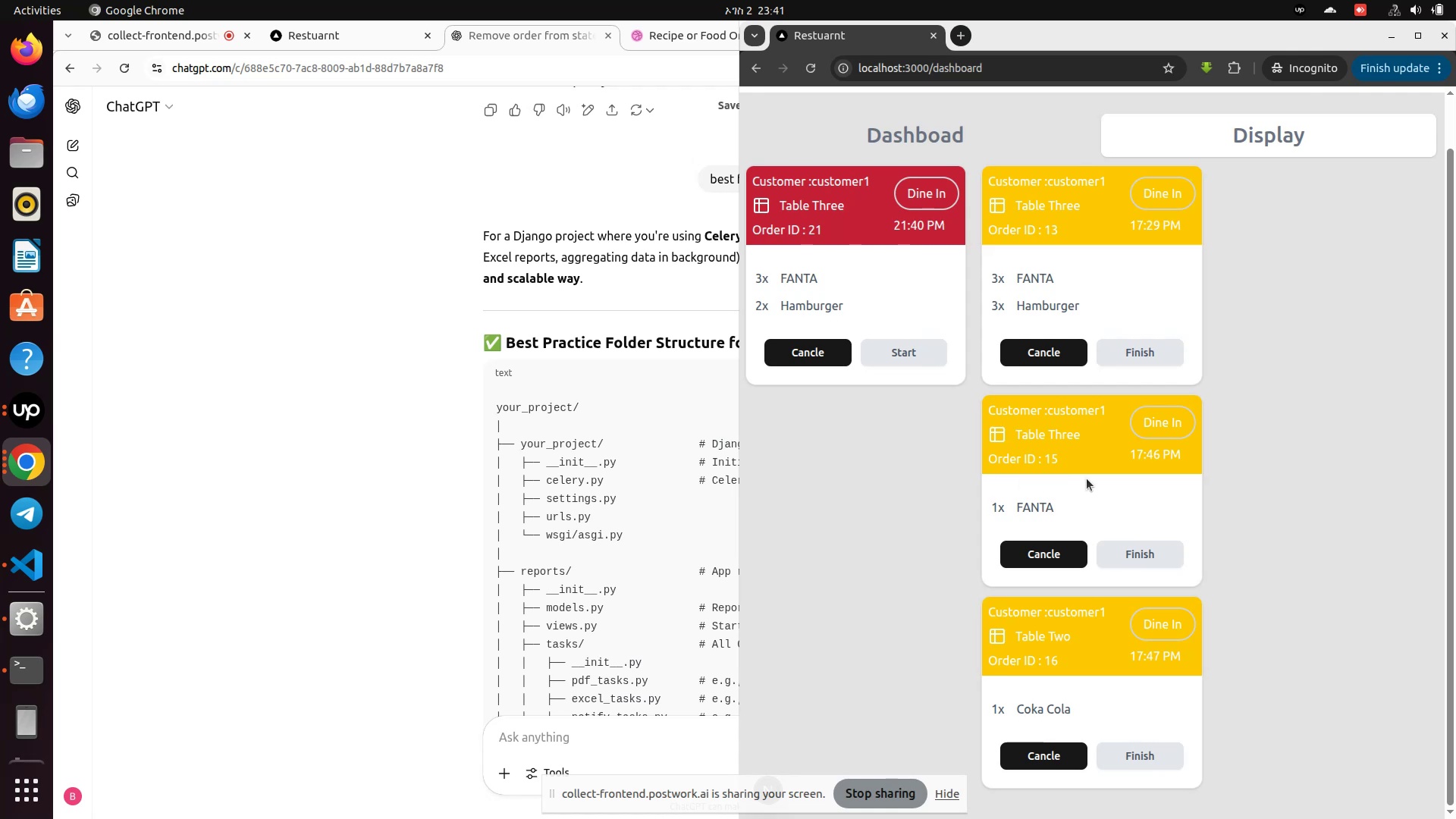 
scroll: coordinate [1142, 383], scroll_direction: up, amount: 1.0
 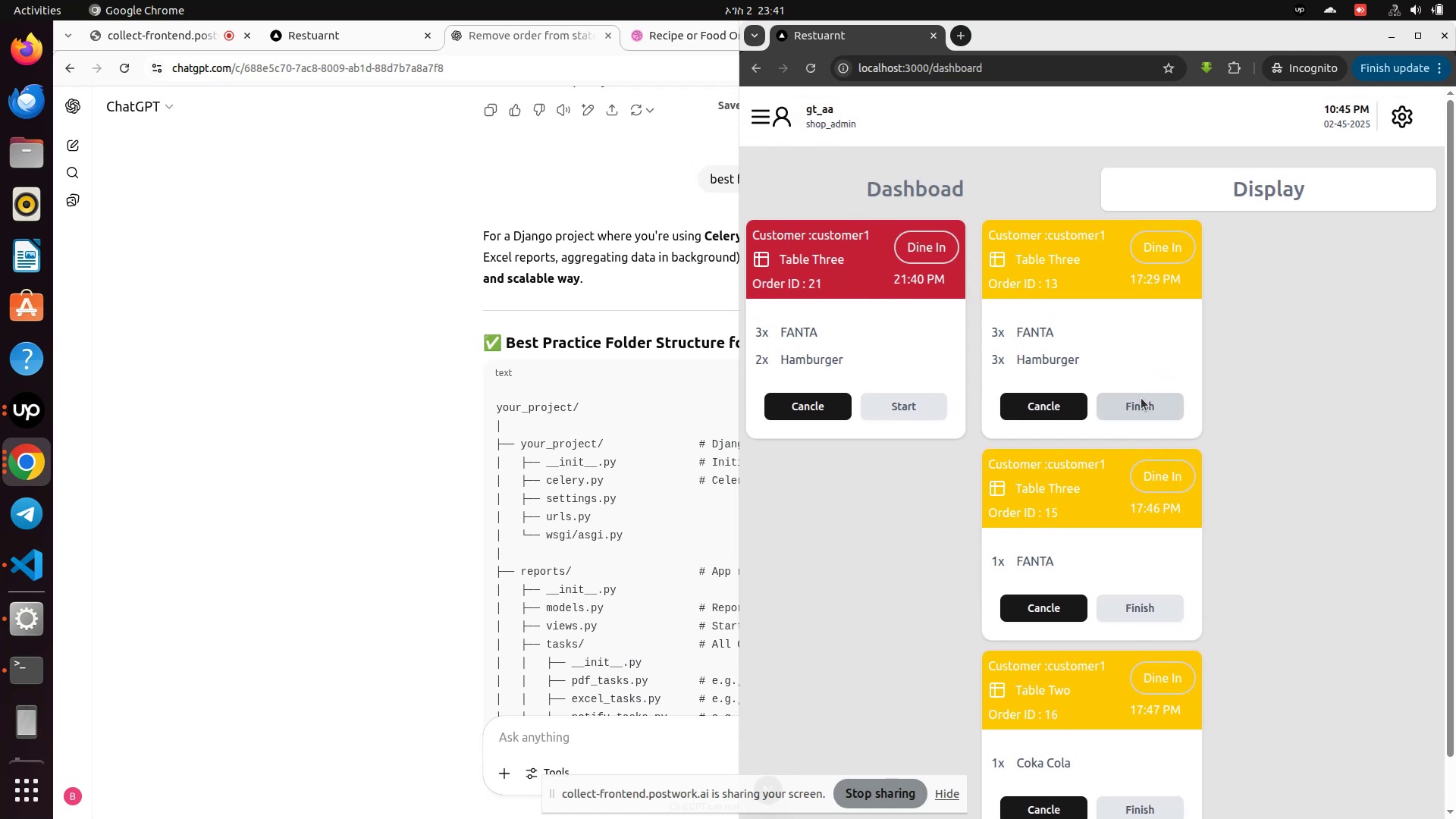 
left_click([1136, 406])
 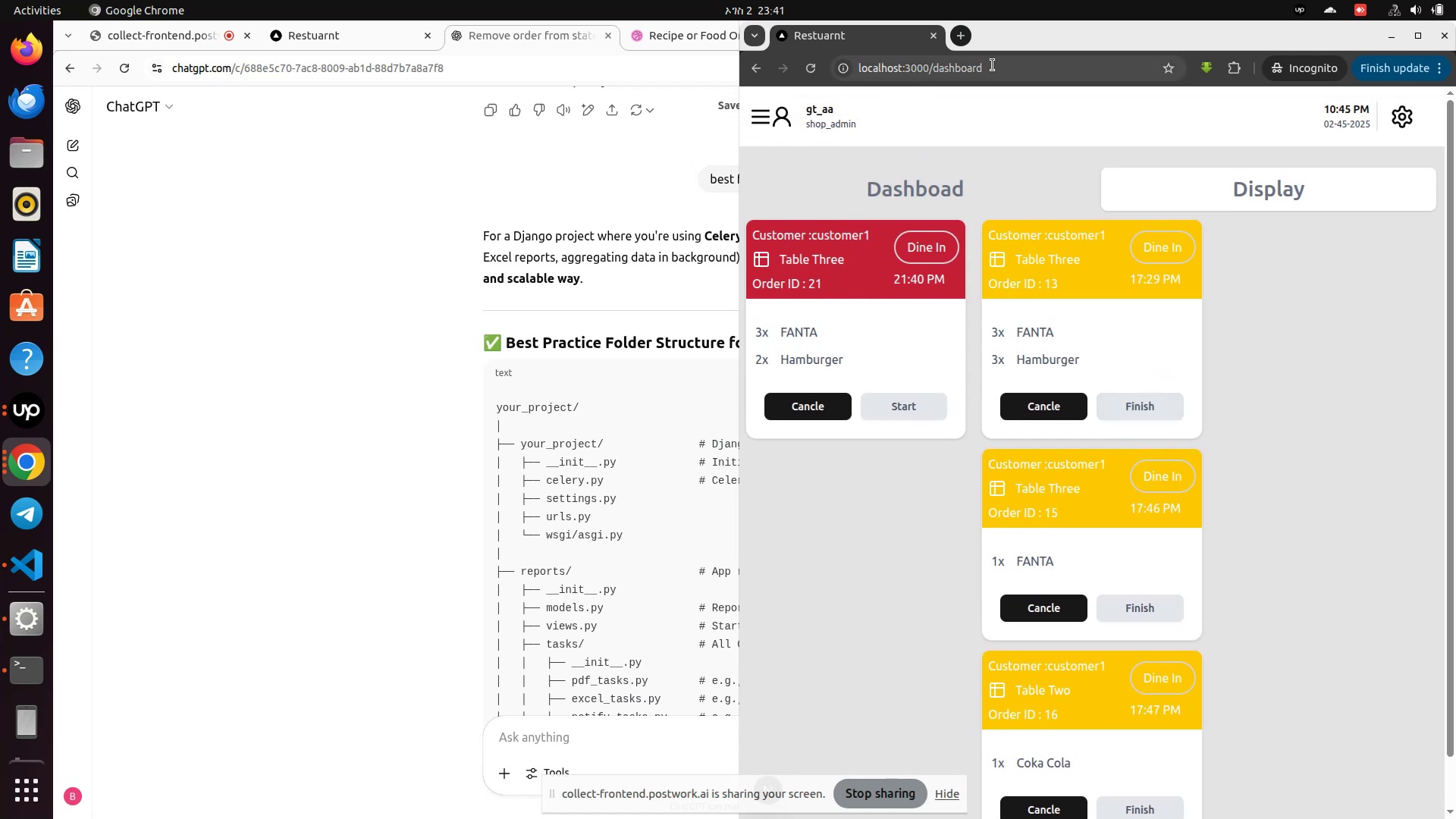 
left_click([804, 74])
 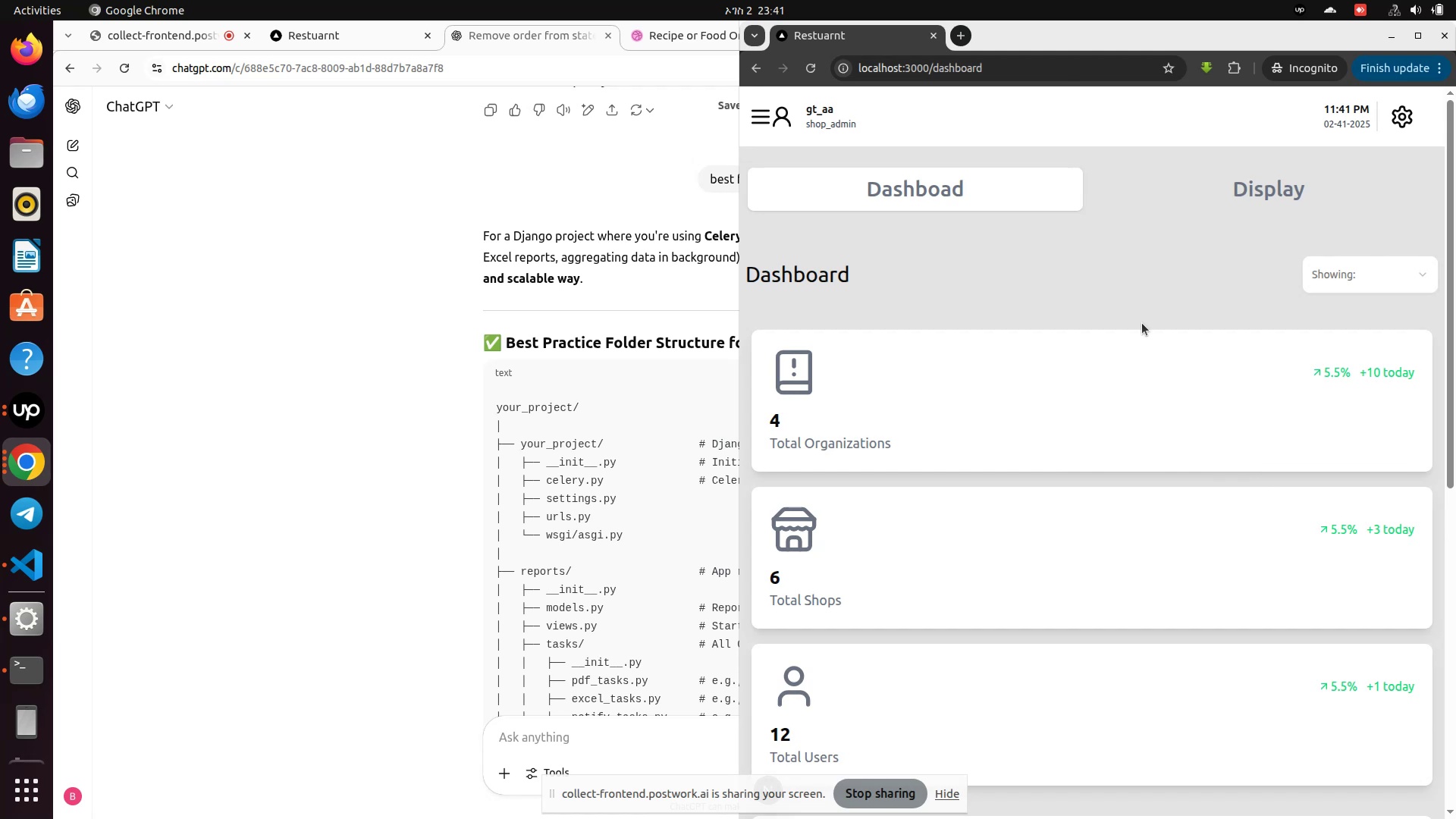 
wait(6.4)
 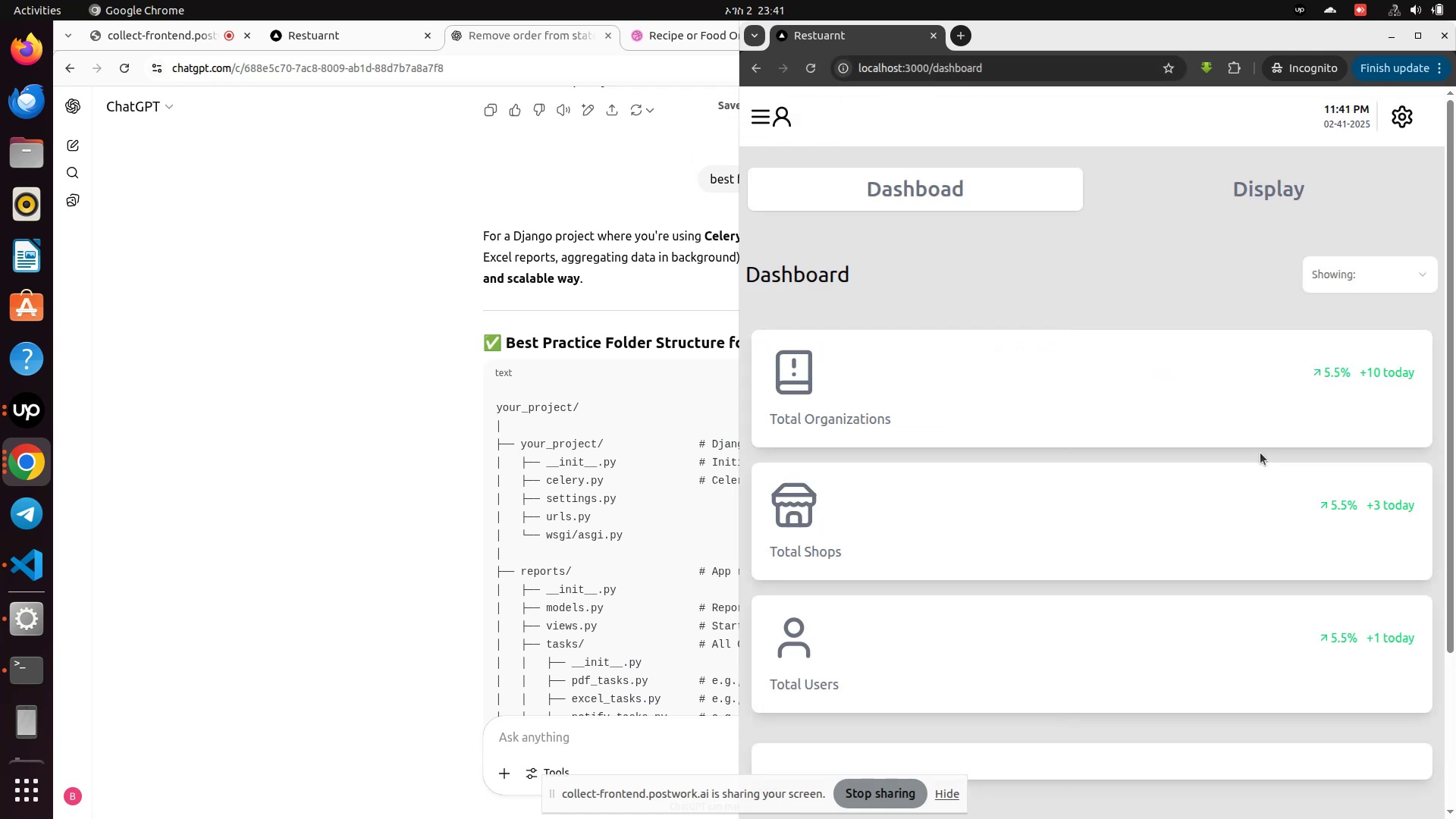 
left_click([1231, 183])
 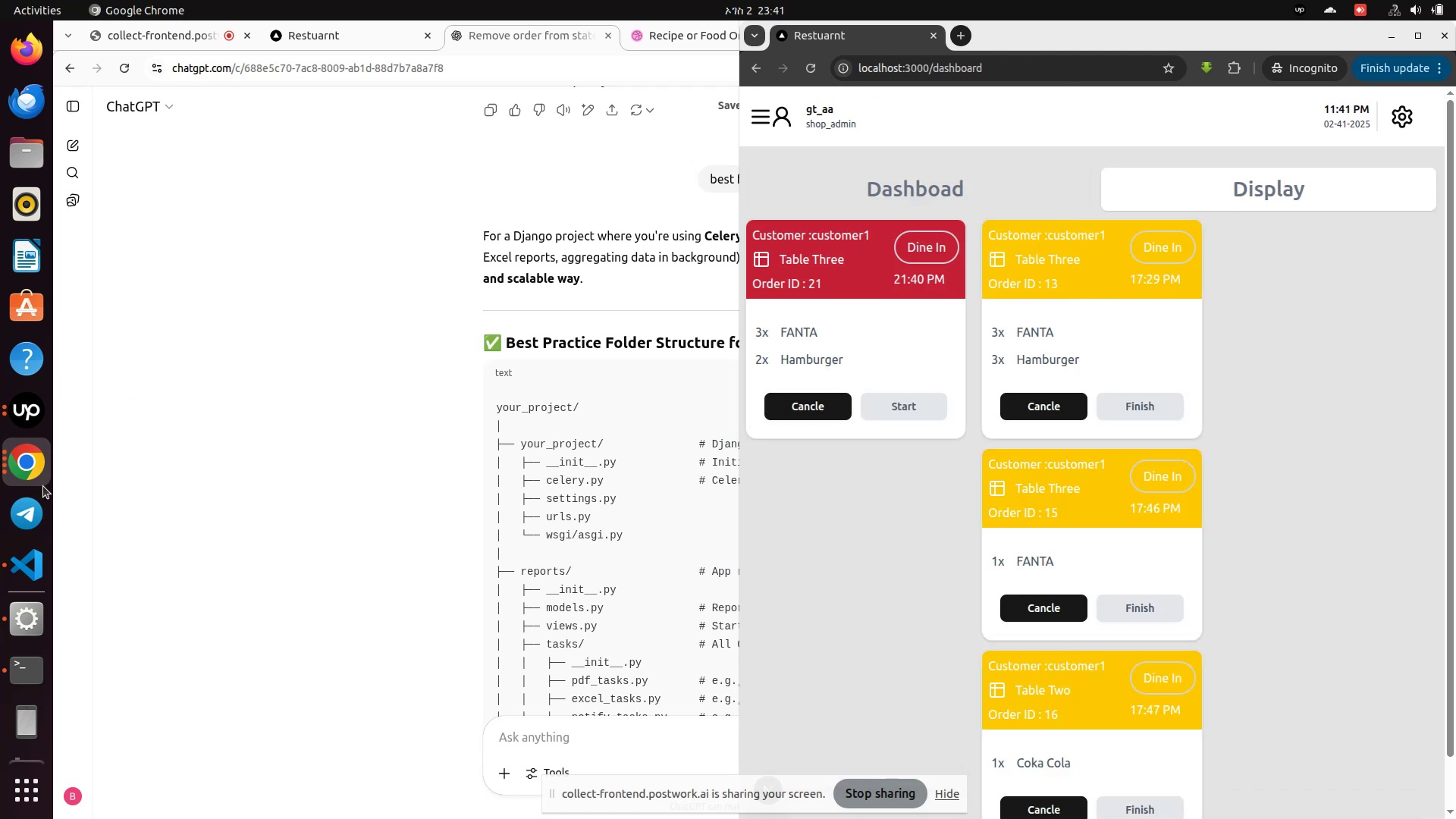 
left_click([20, 479])
 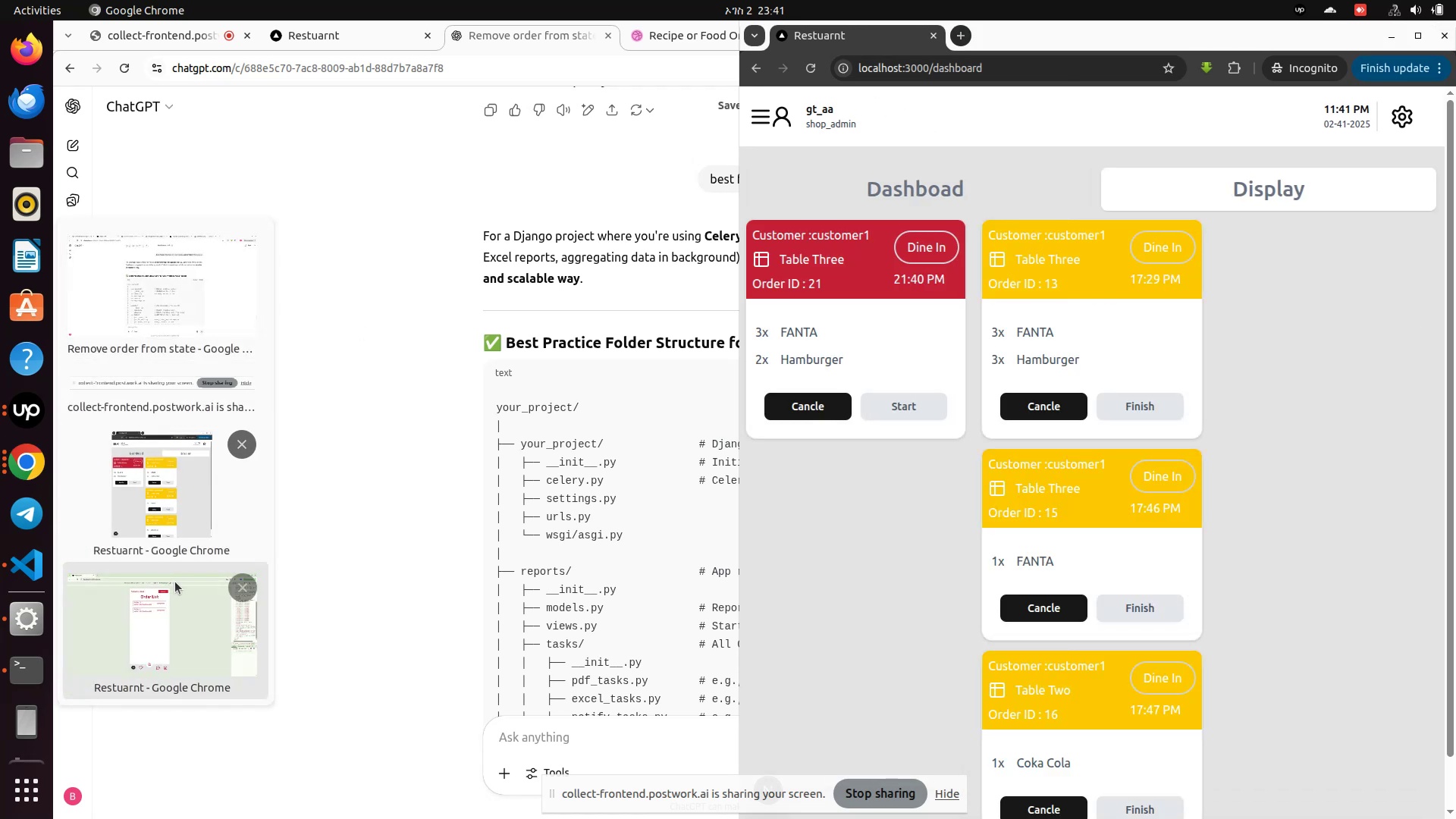 
left_click([171, 609])
 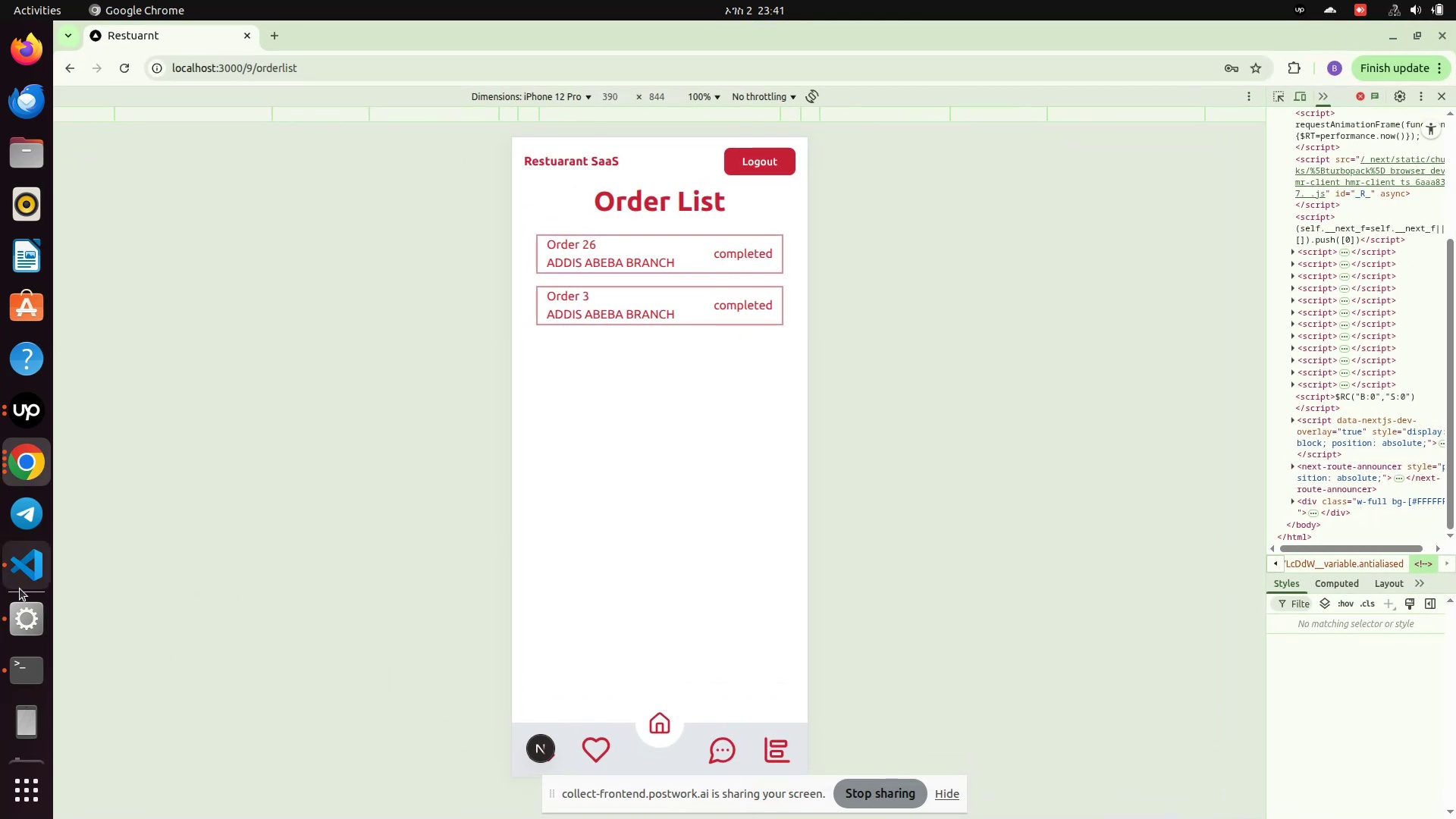 
left_click([20, 456])
 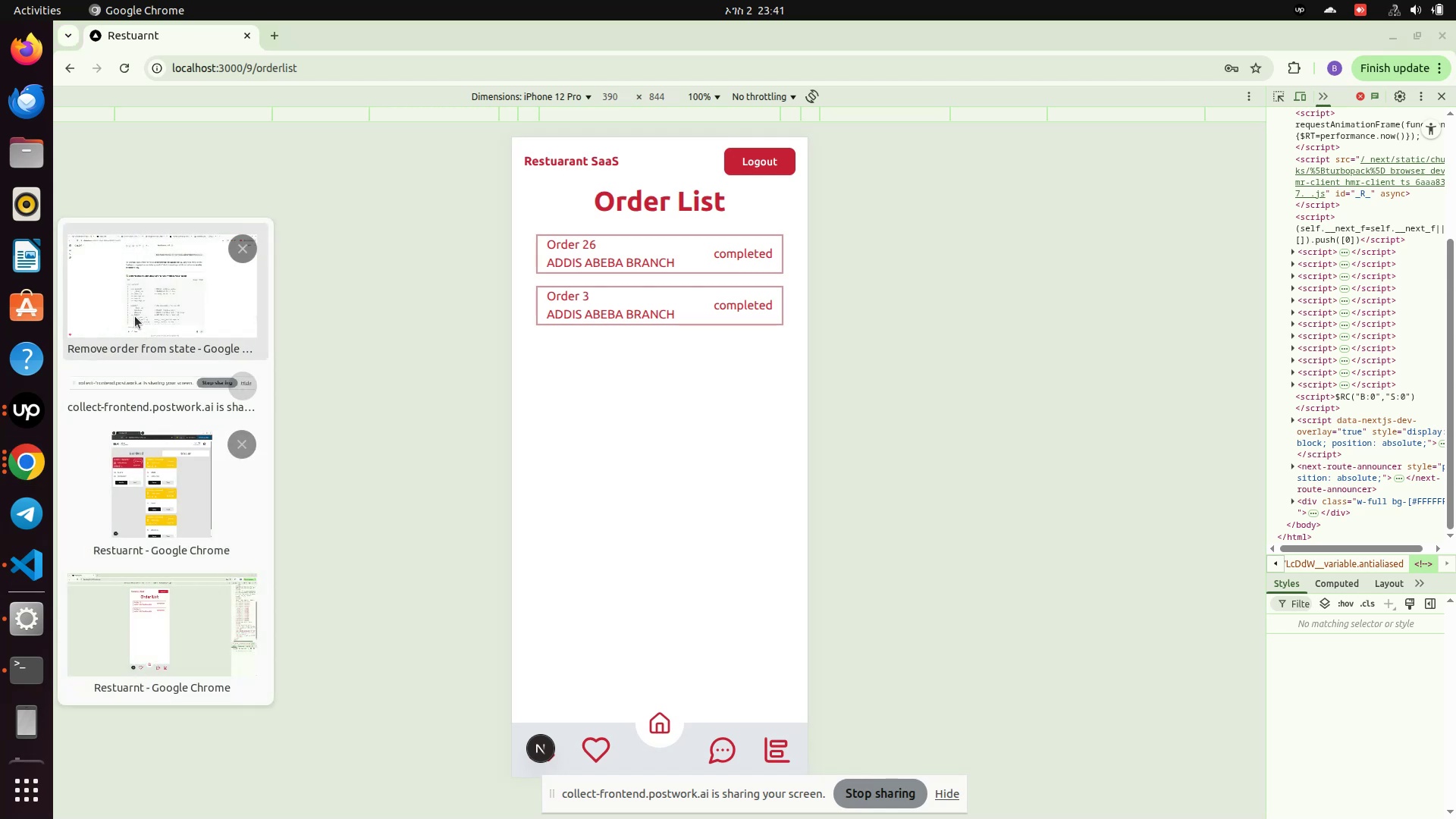 
left_click([131, 303])
 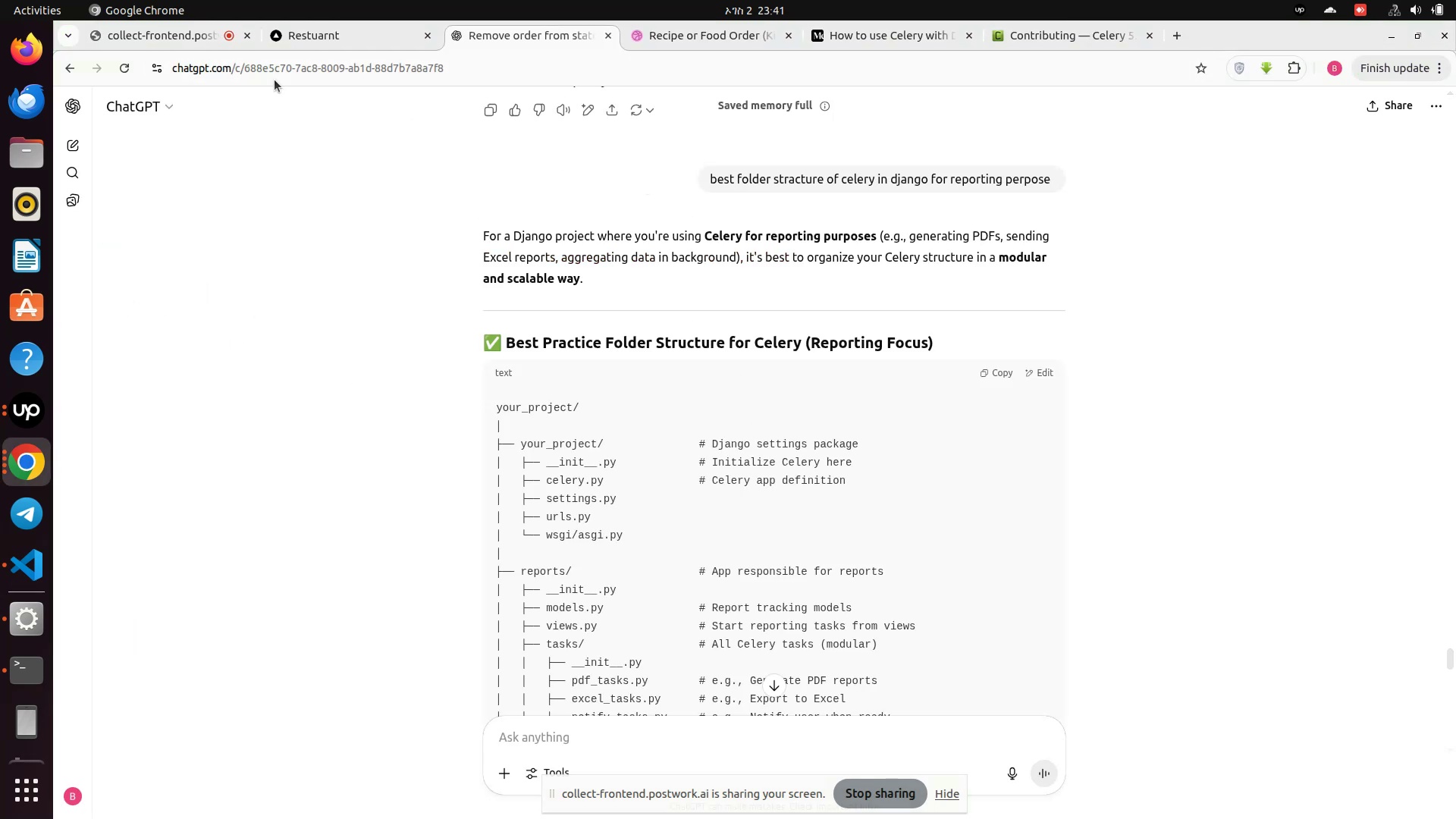 
left_click([298, 38])
 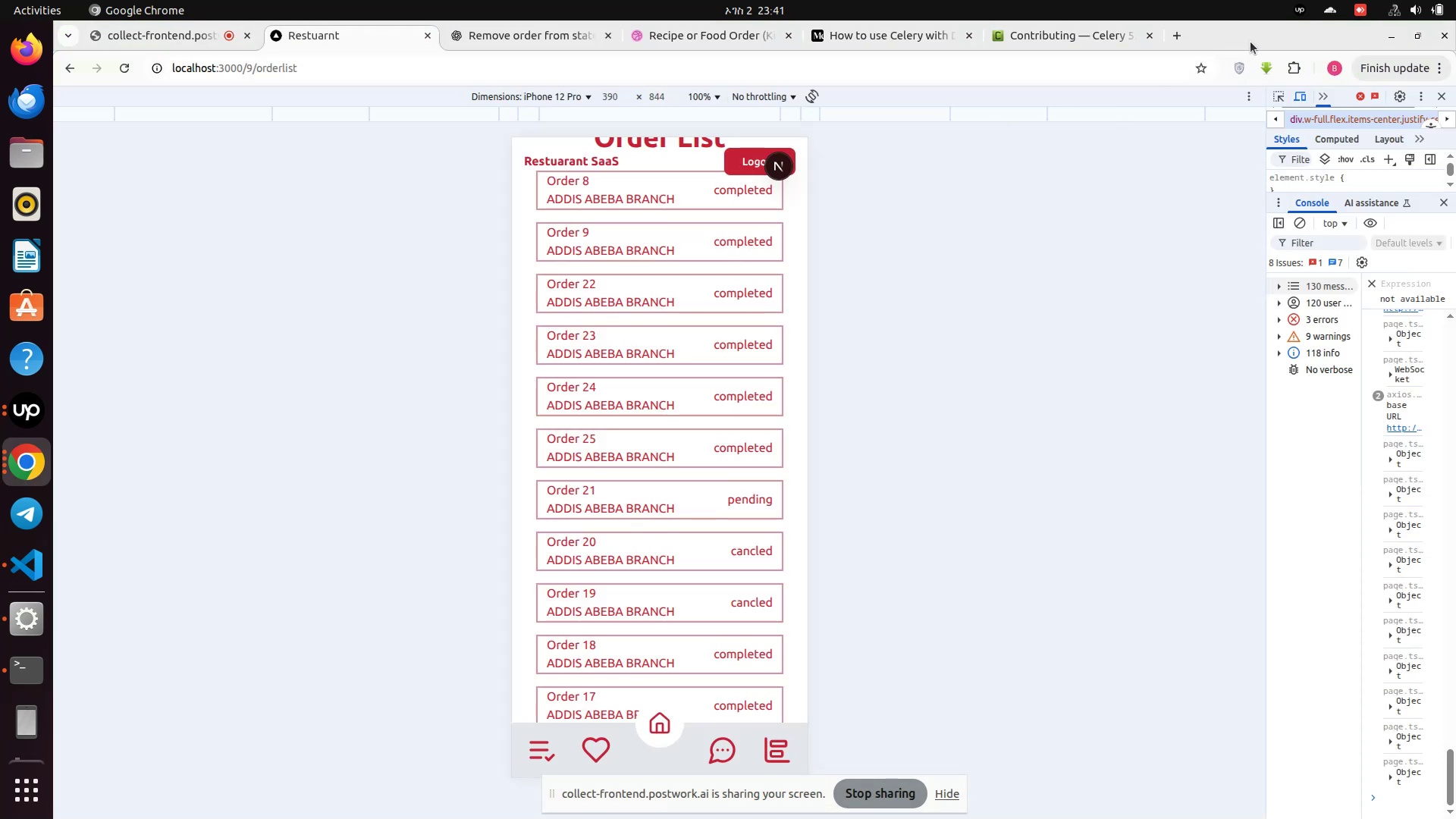 
left_click_drag(start_coordinate=[1255, 35], to_coordinate=[0, 179])
 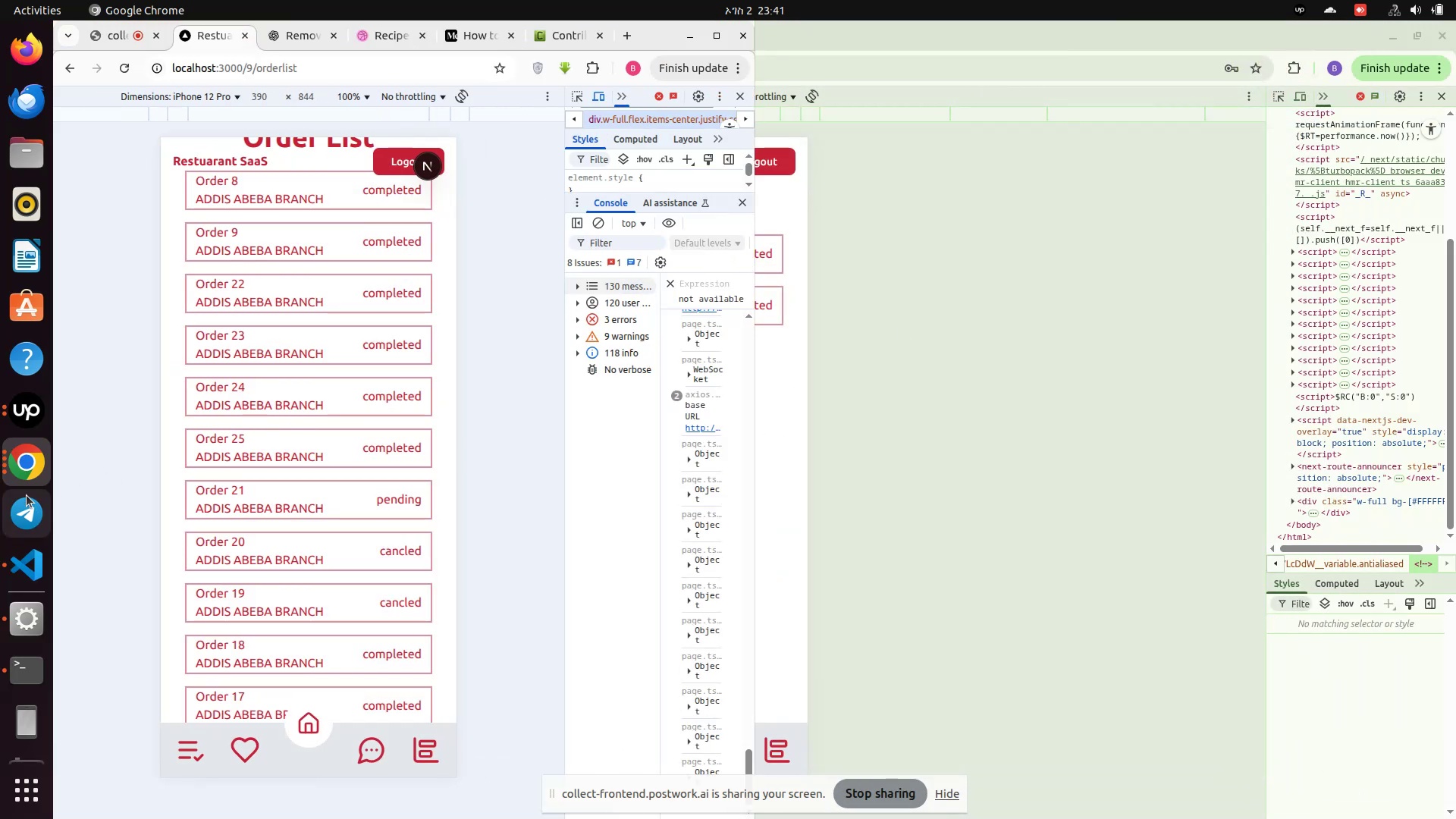 
left_click([24, 463])
 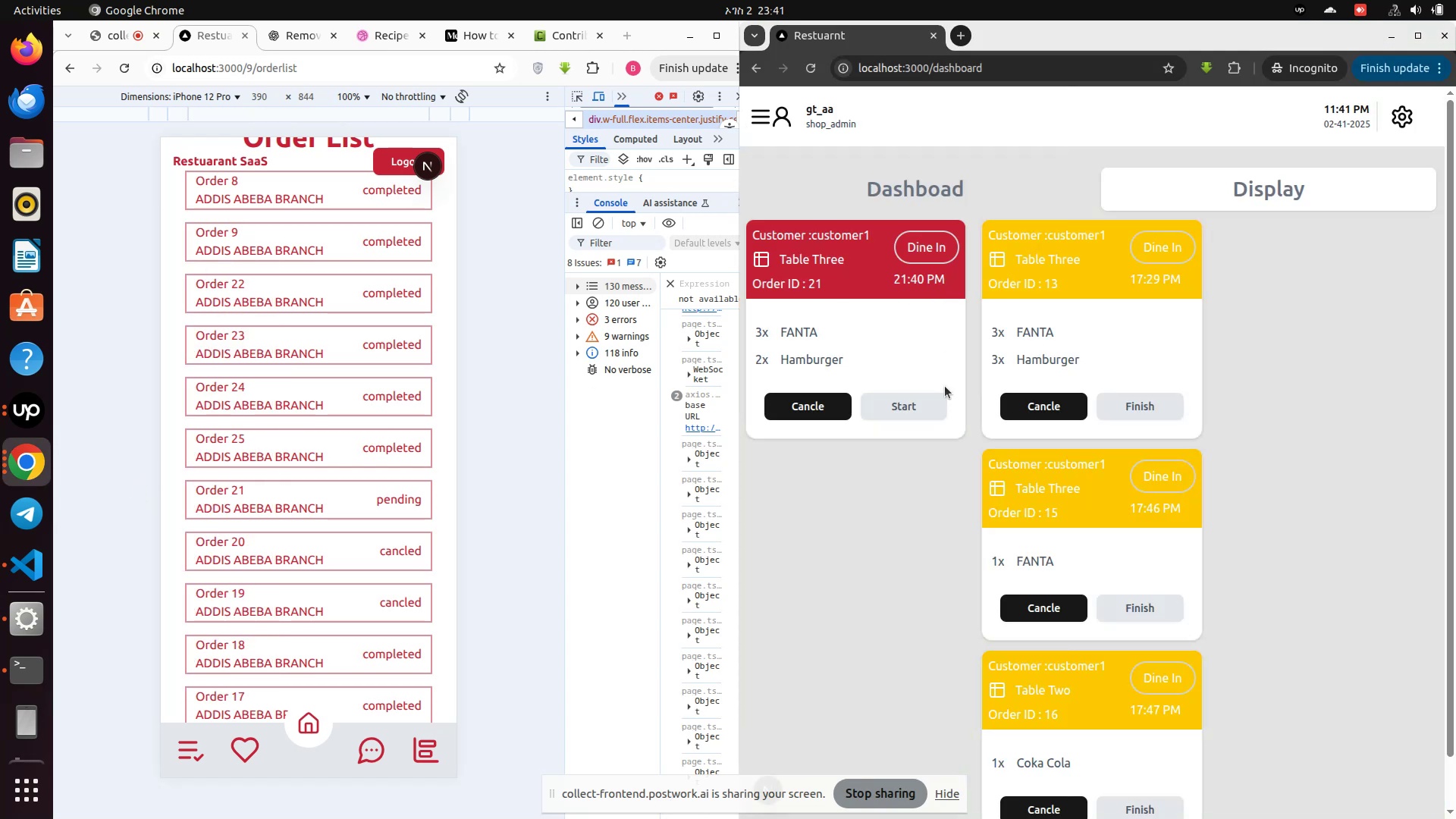 
left_click([903, 410])
 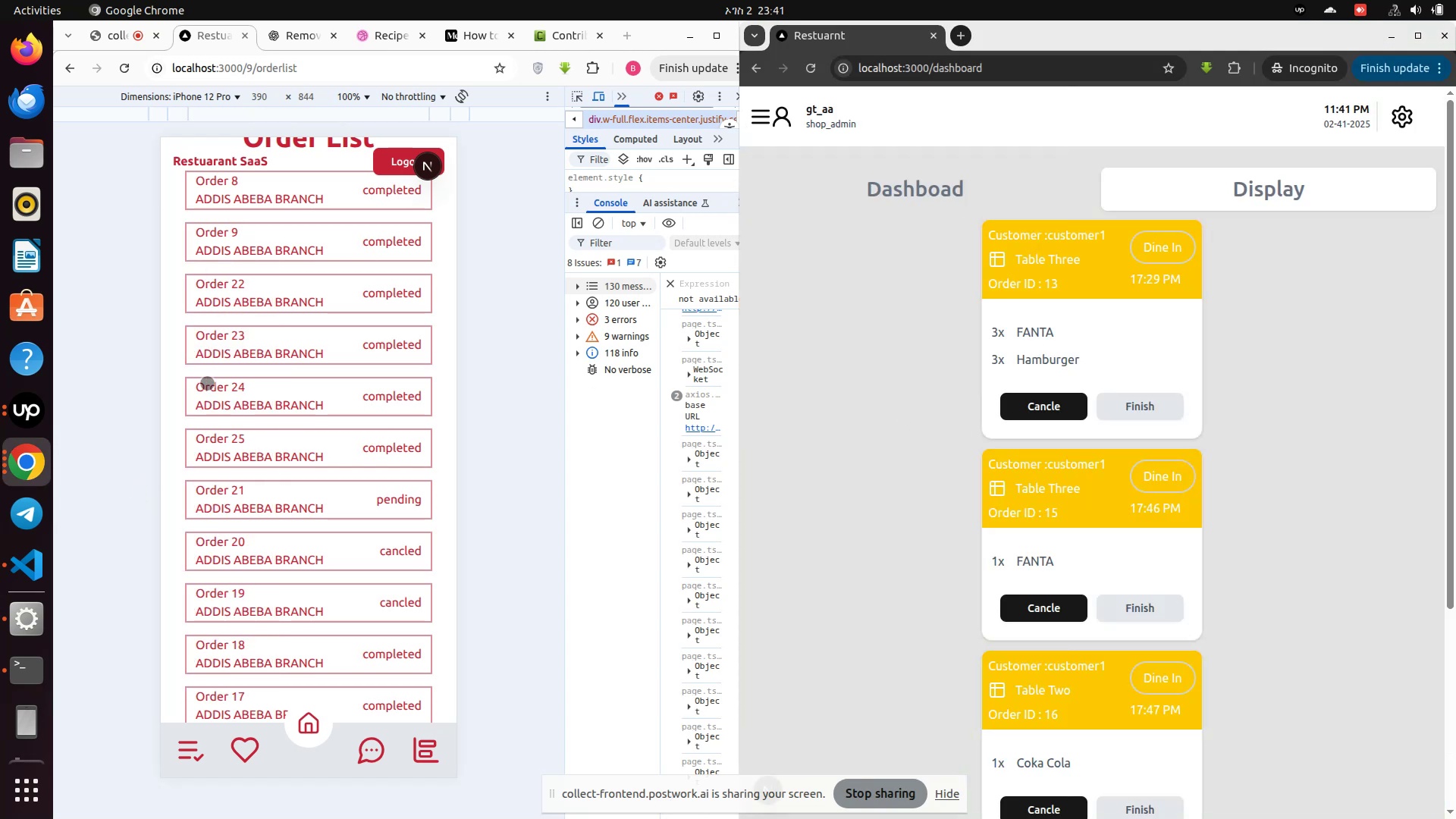 
scroll: coordinate [269, 325], scroll_direction: up, amount: 7.0
 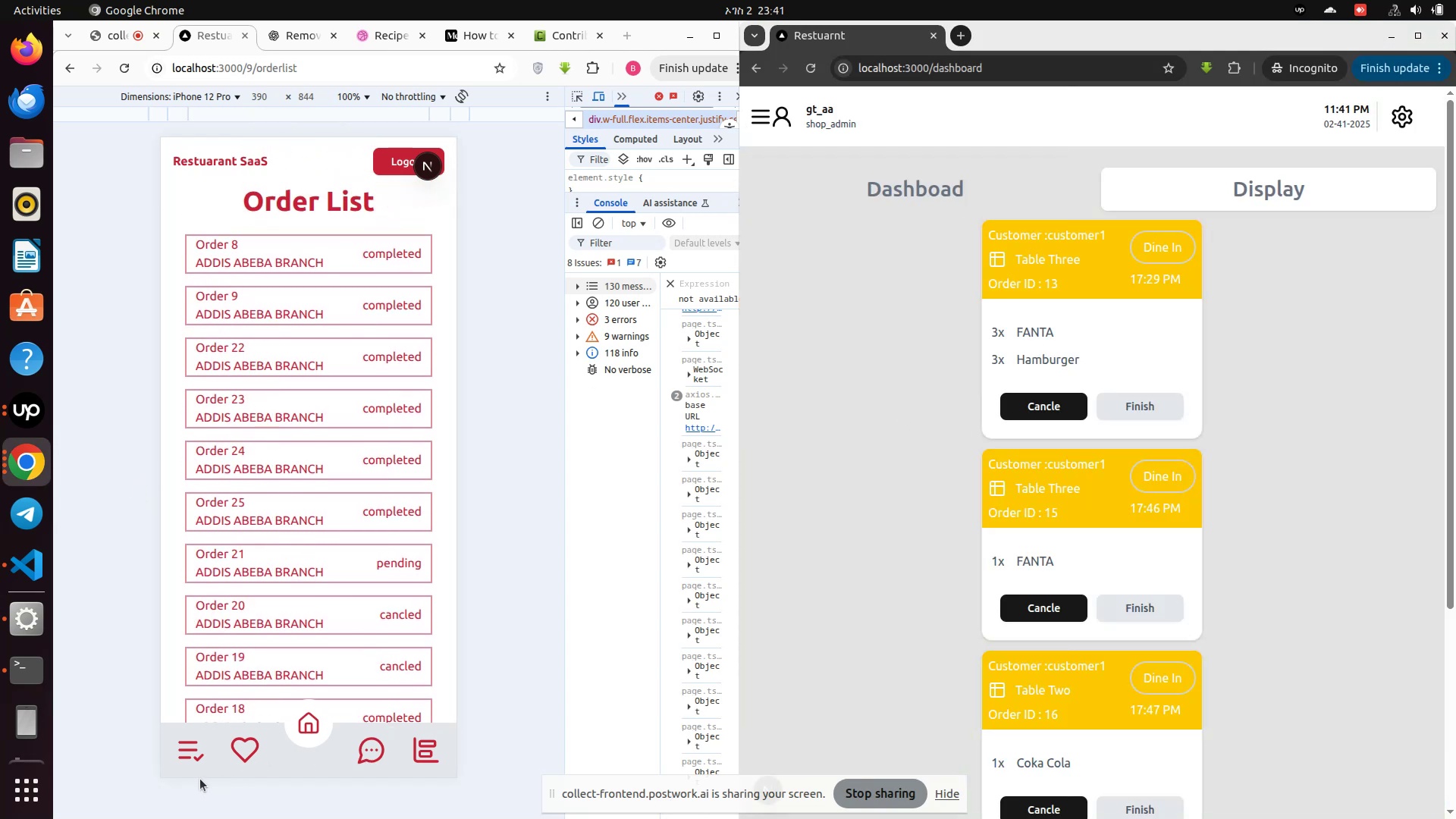 
left_click([188, 748])
 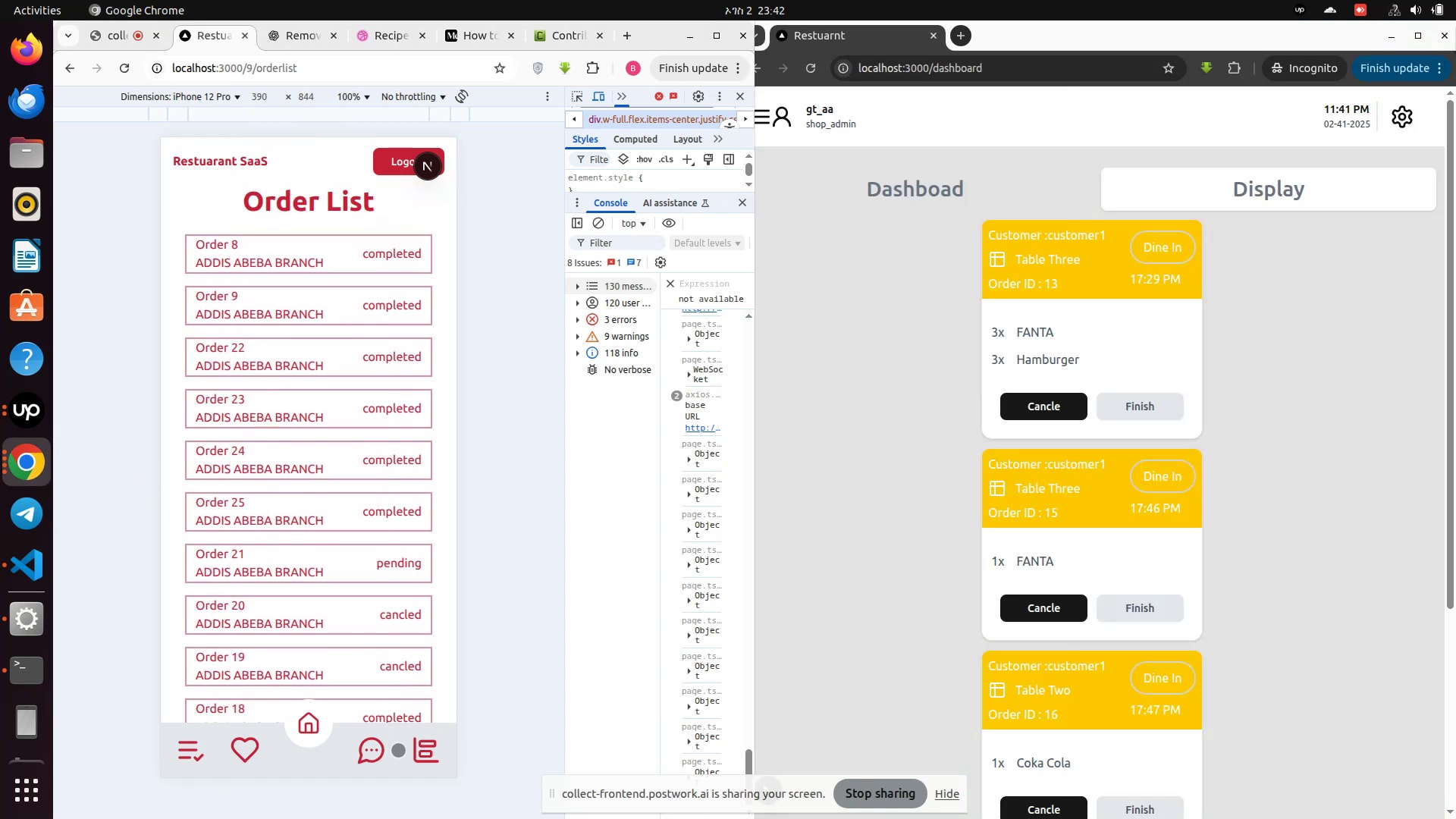 
left_click([374, 750])
 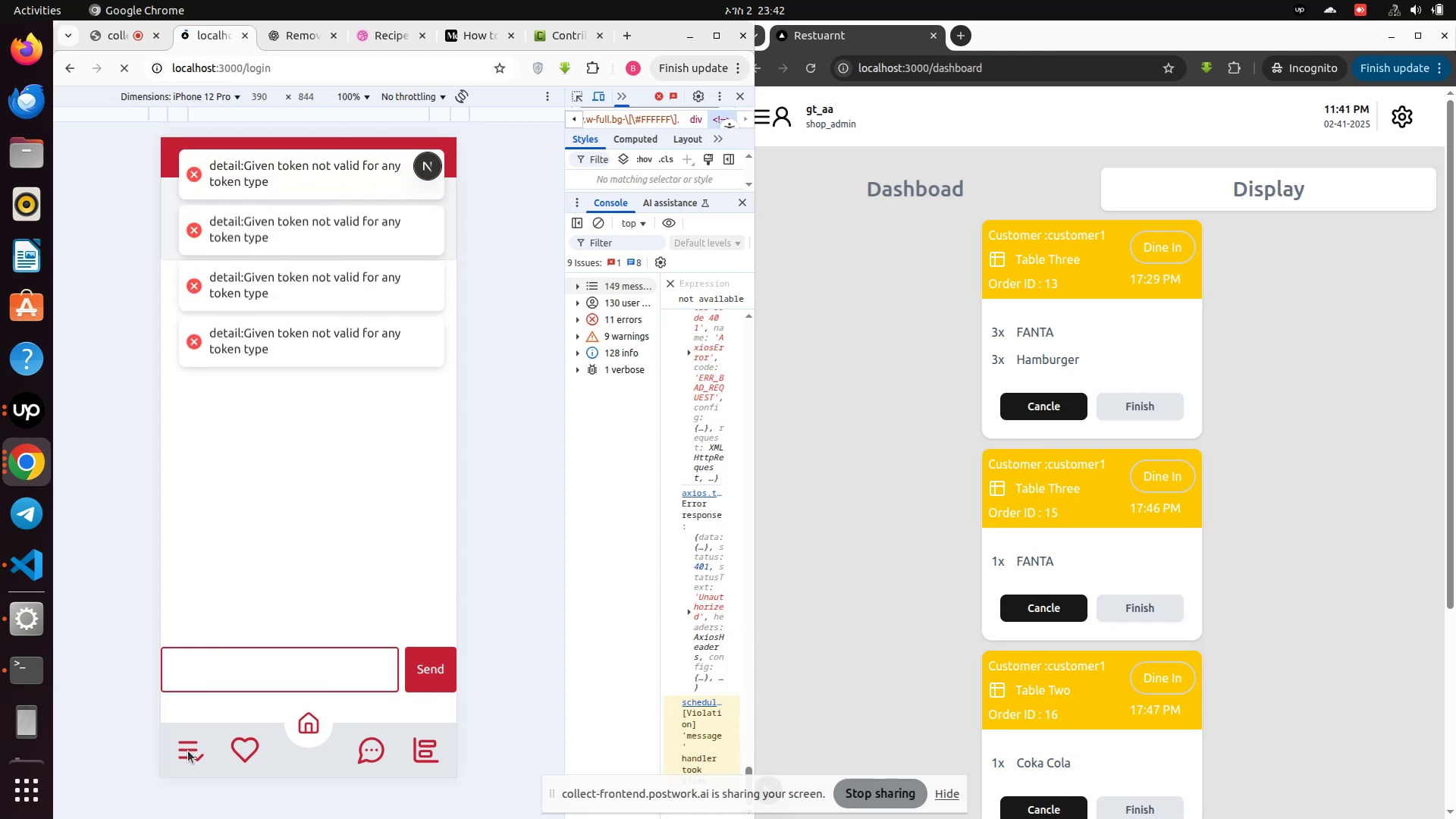 
wait(5.1)
 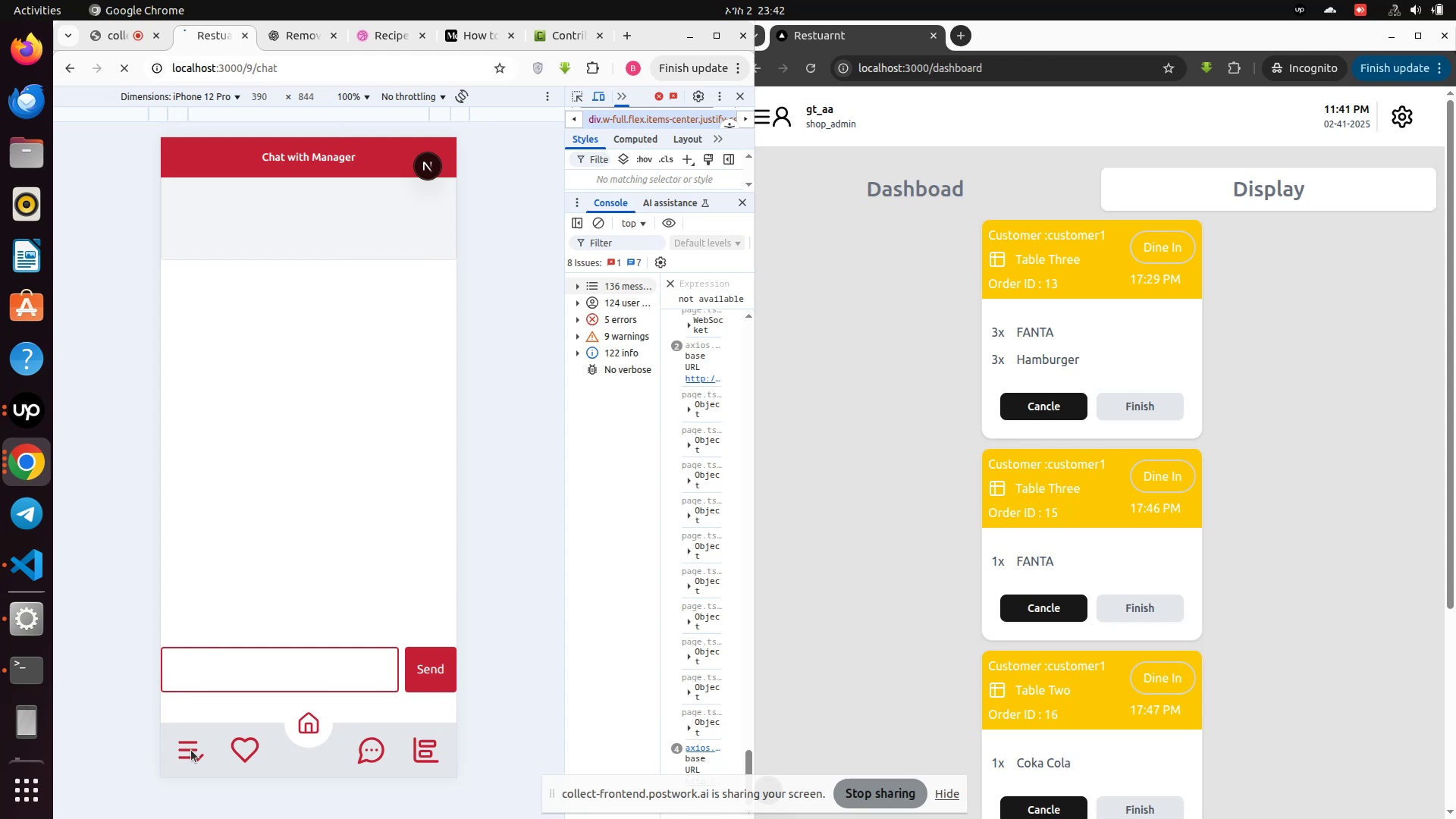 
mouse_move([260, 499])
 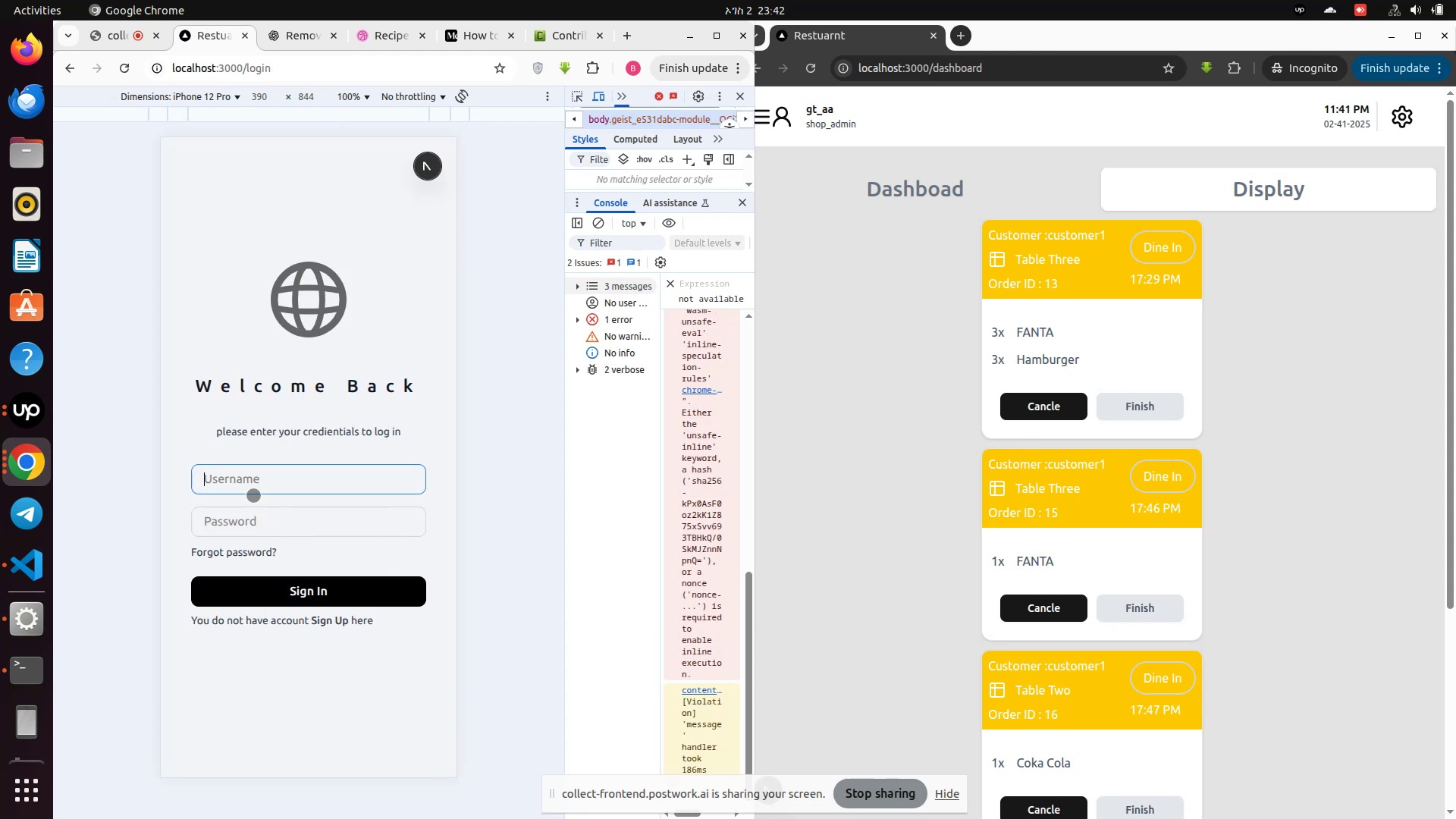 
left_click([243, 480])
 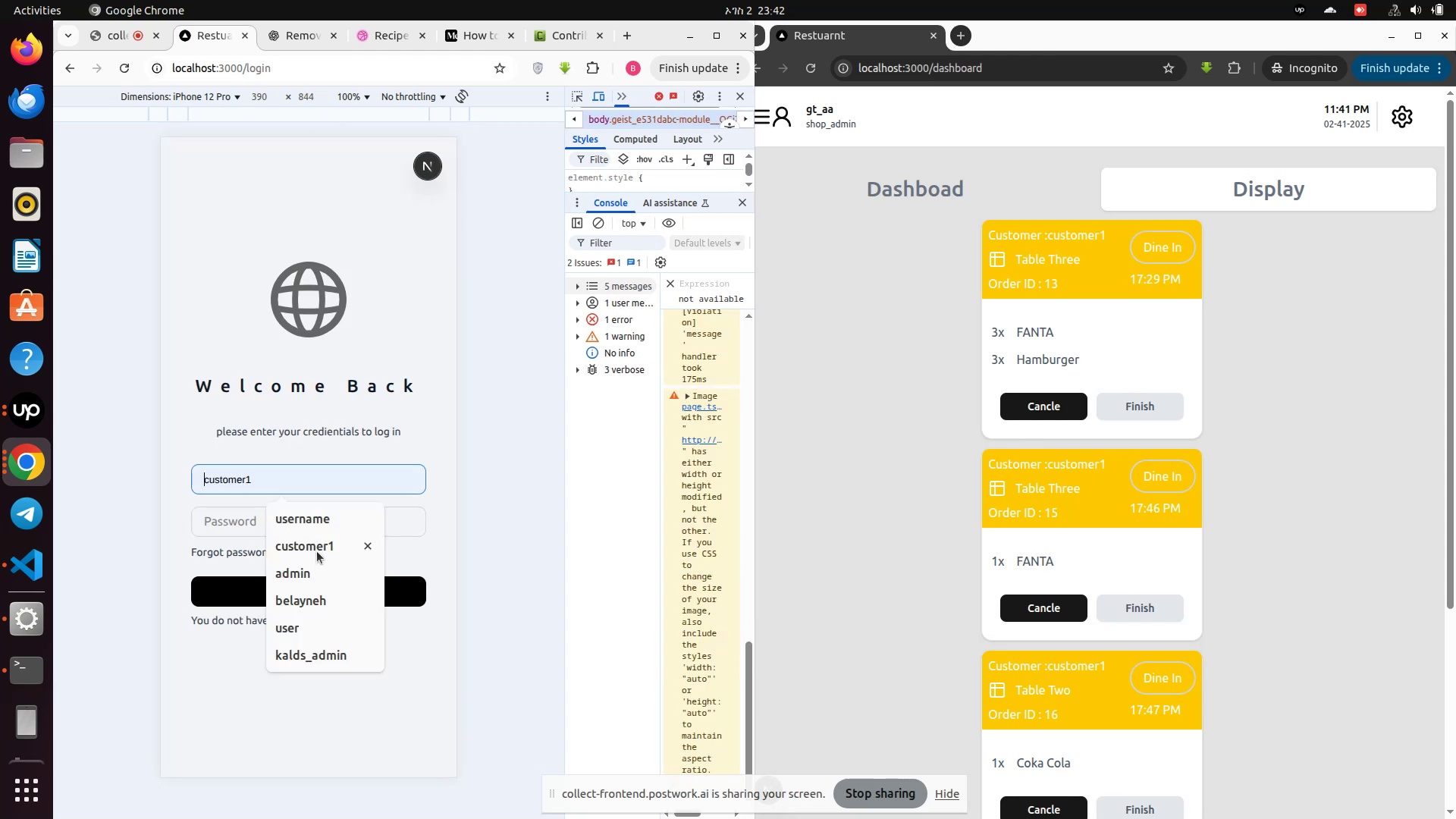 
left_click([317, 551])
 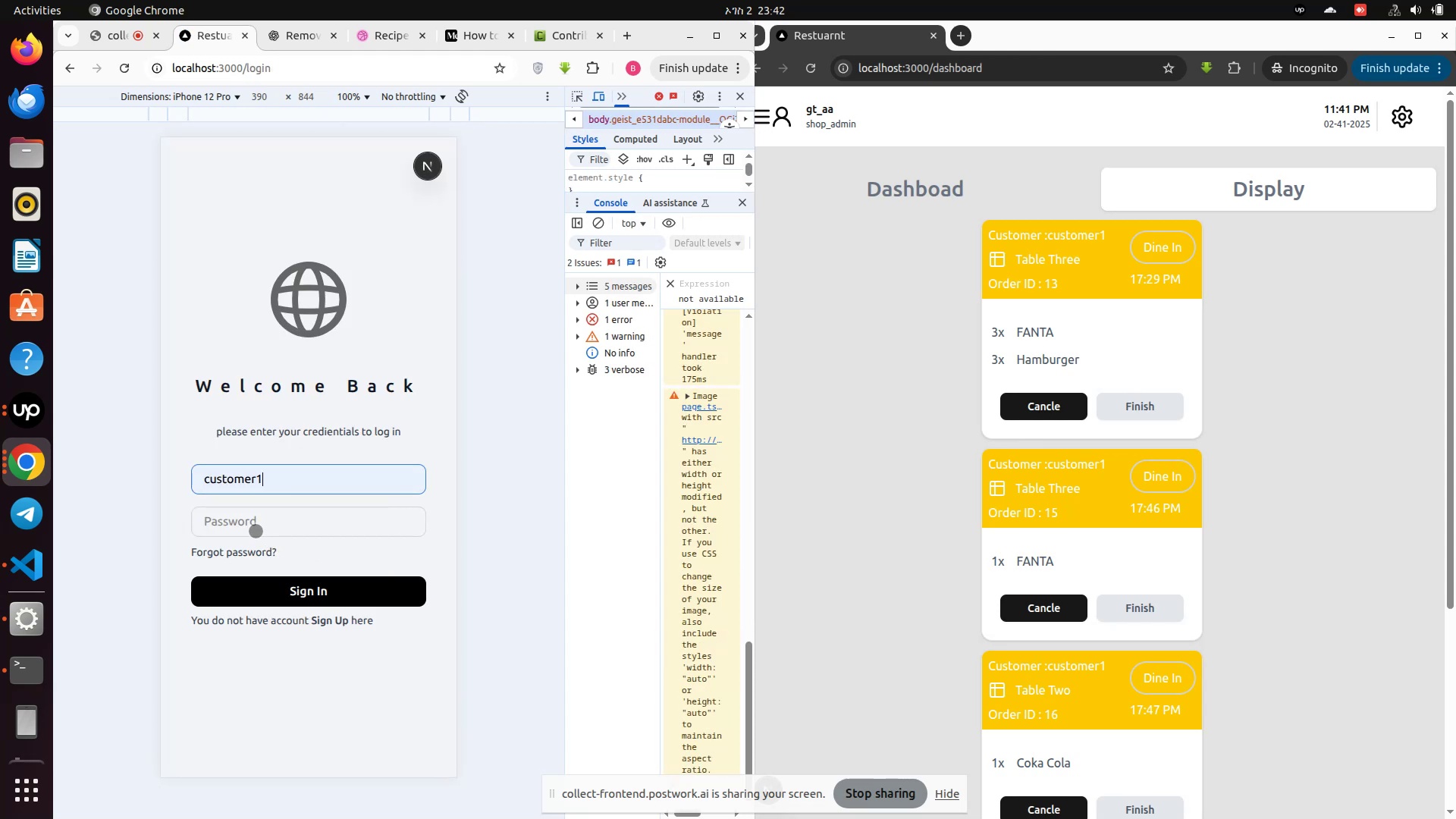 
left_click([256, 531])
 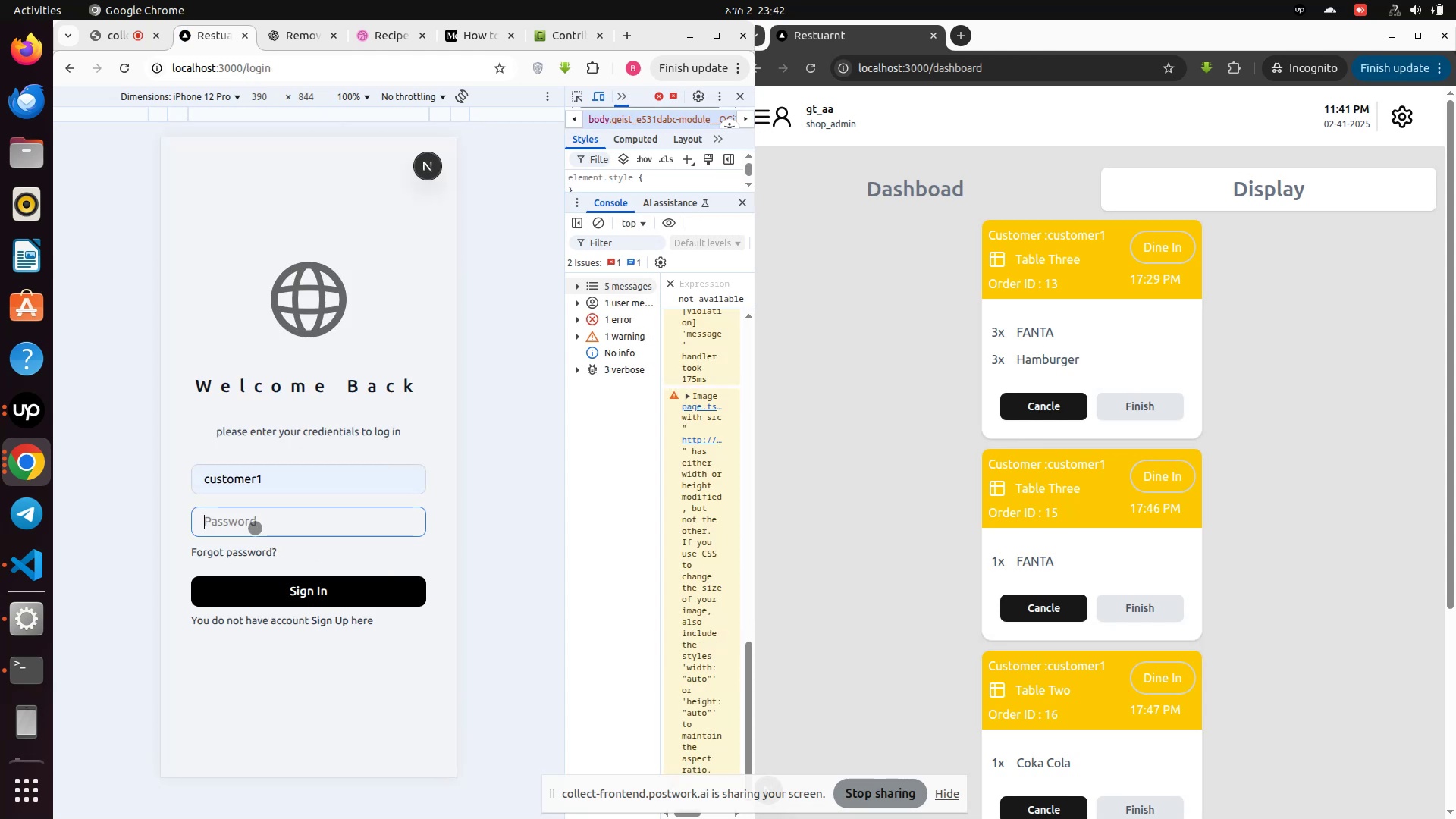 
type(!@QWASZXzxasqw12)
 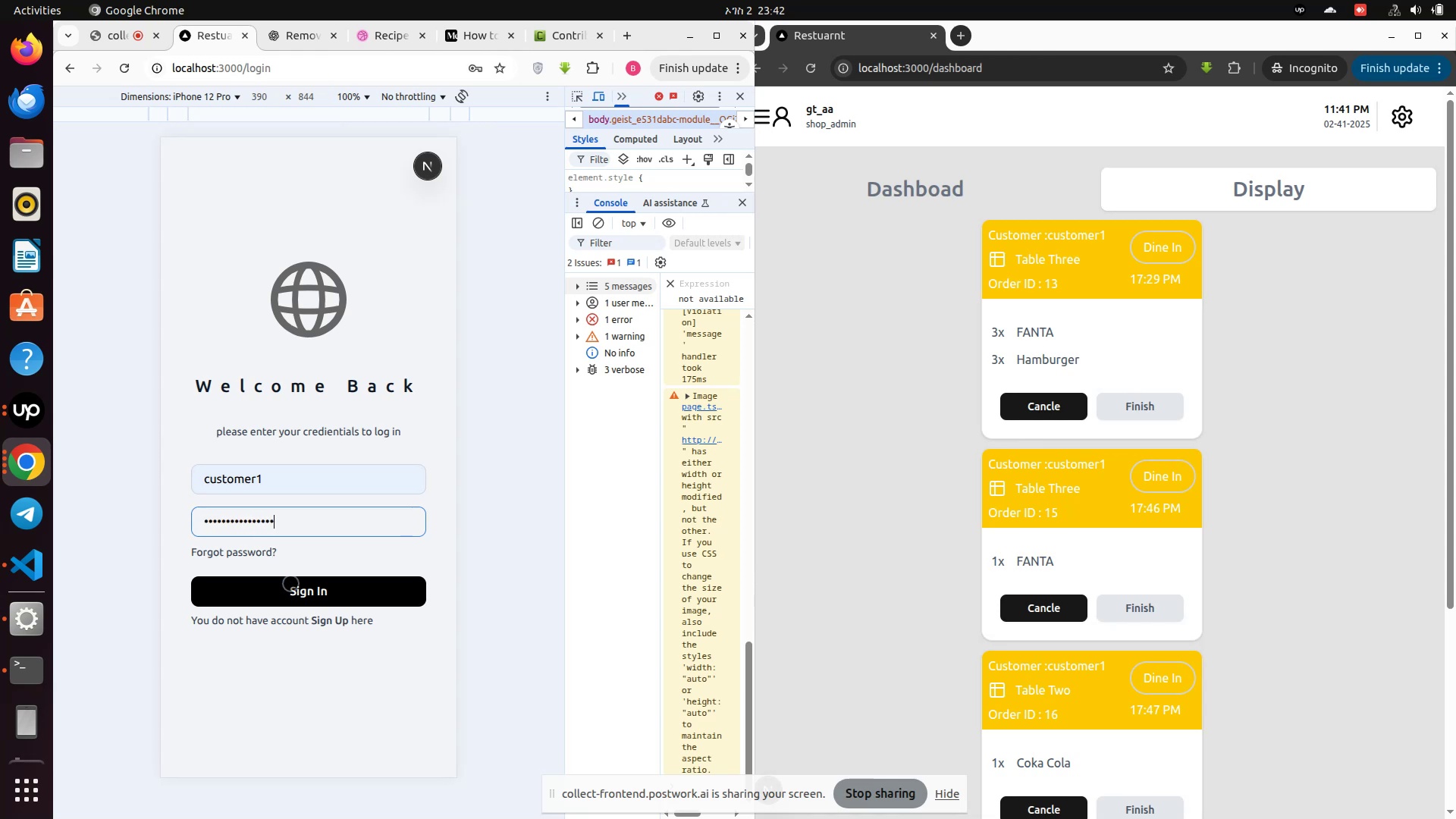 
left_click([290, 583])
 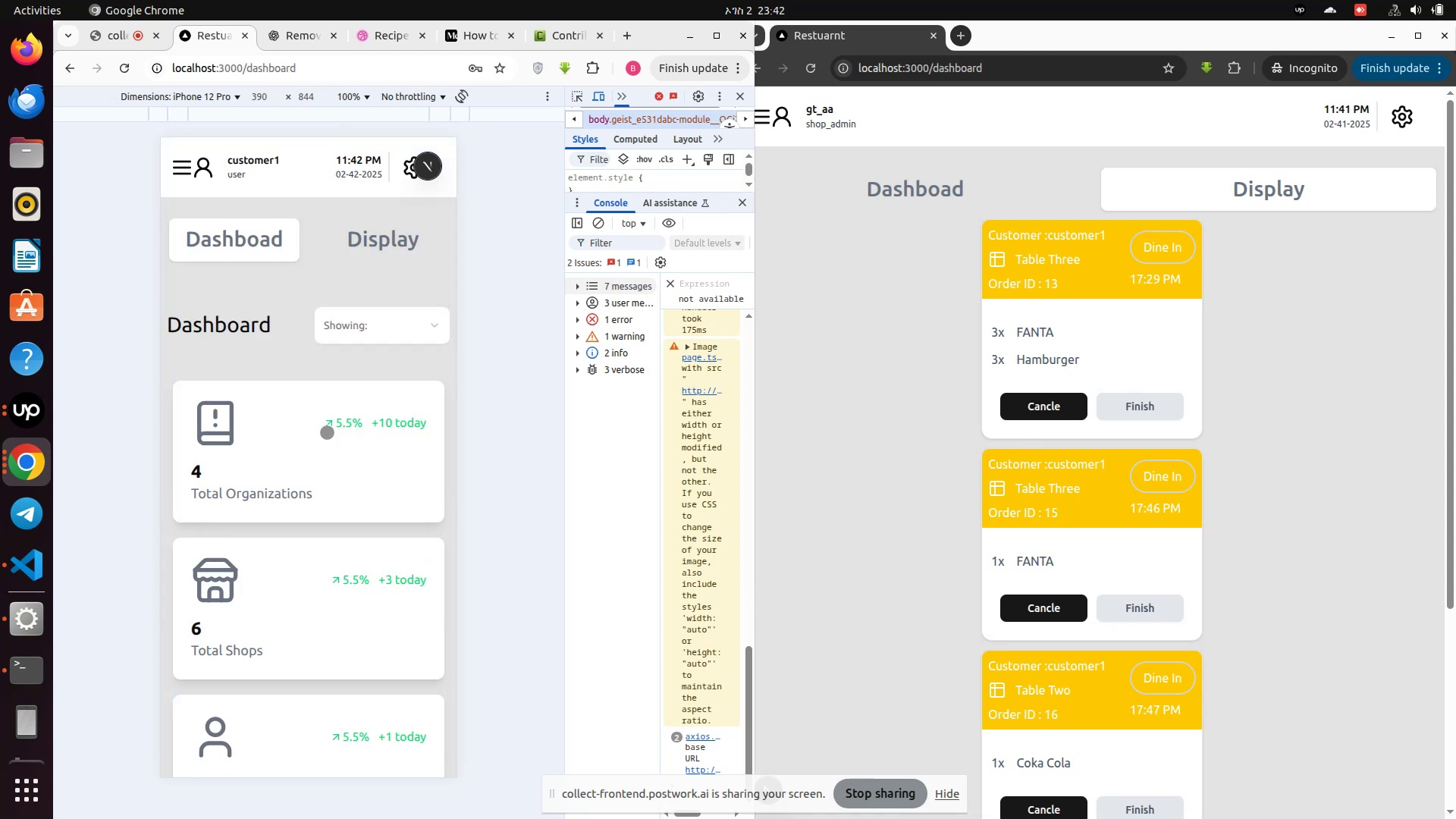 
wait(5.67)
 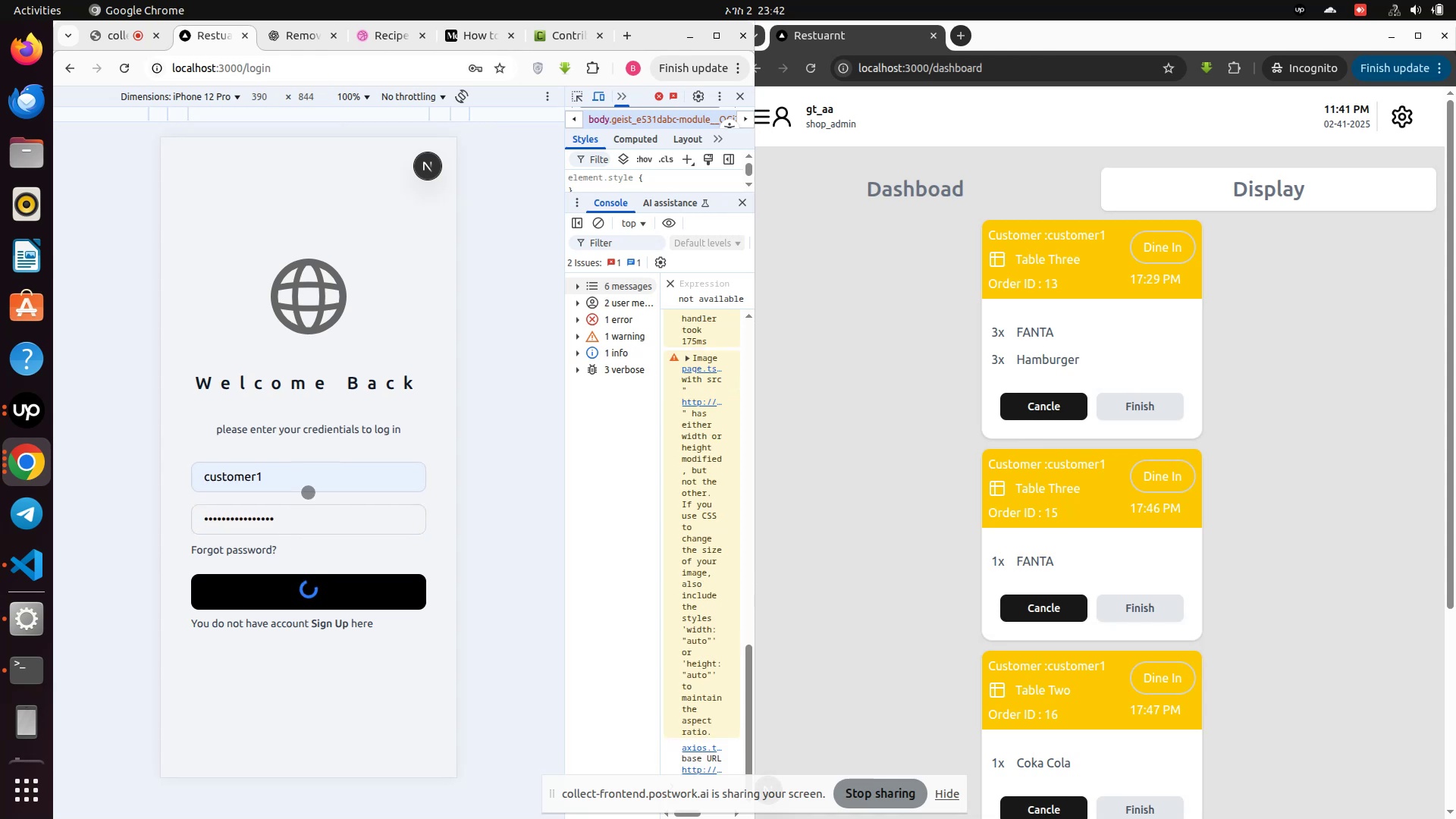 
scroll: coordinate [330, 485], scroll_direction: down, amount: 17.0
 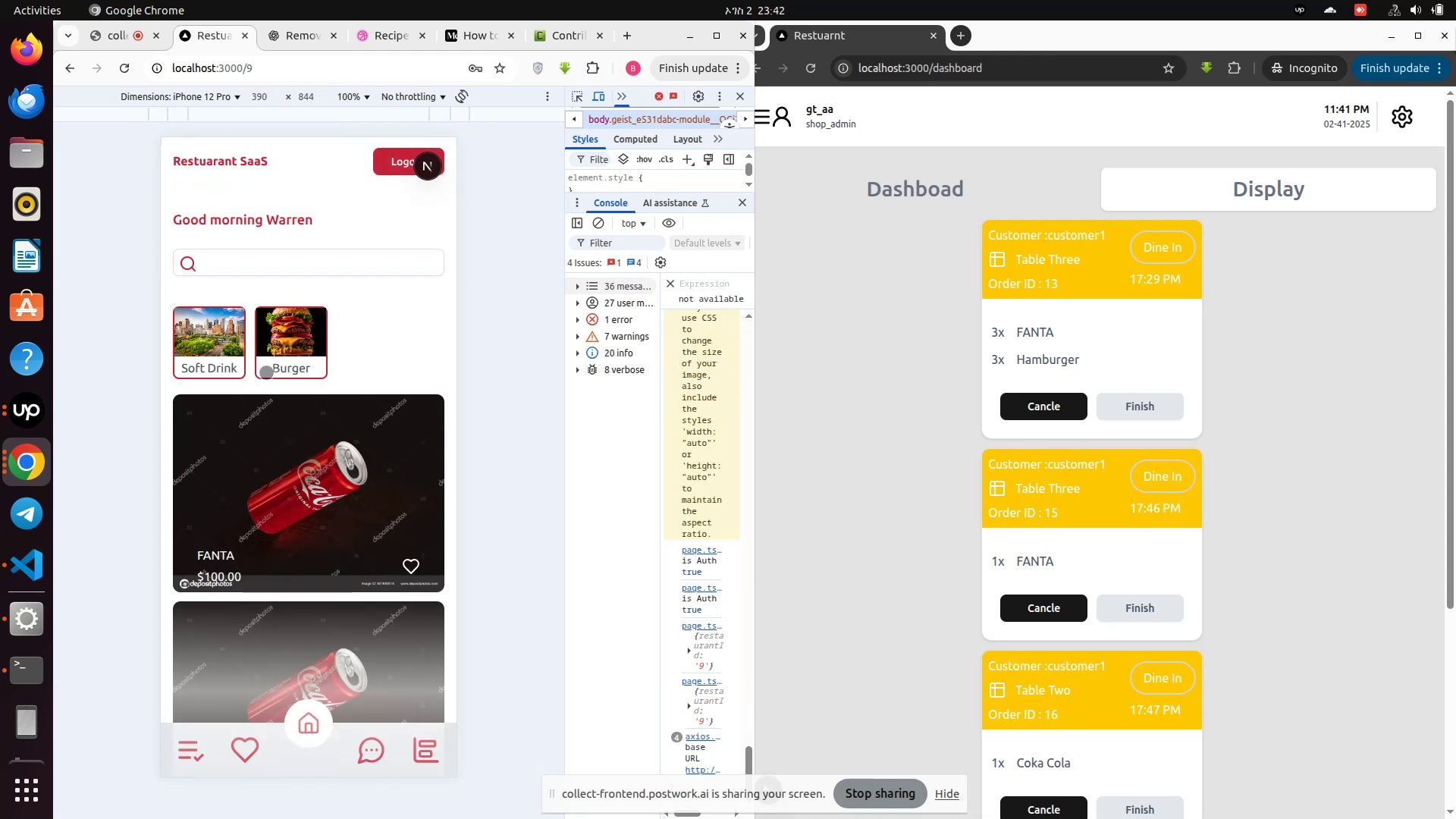 
wait(5.35)
 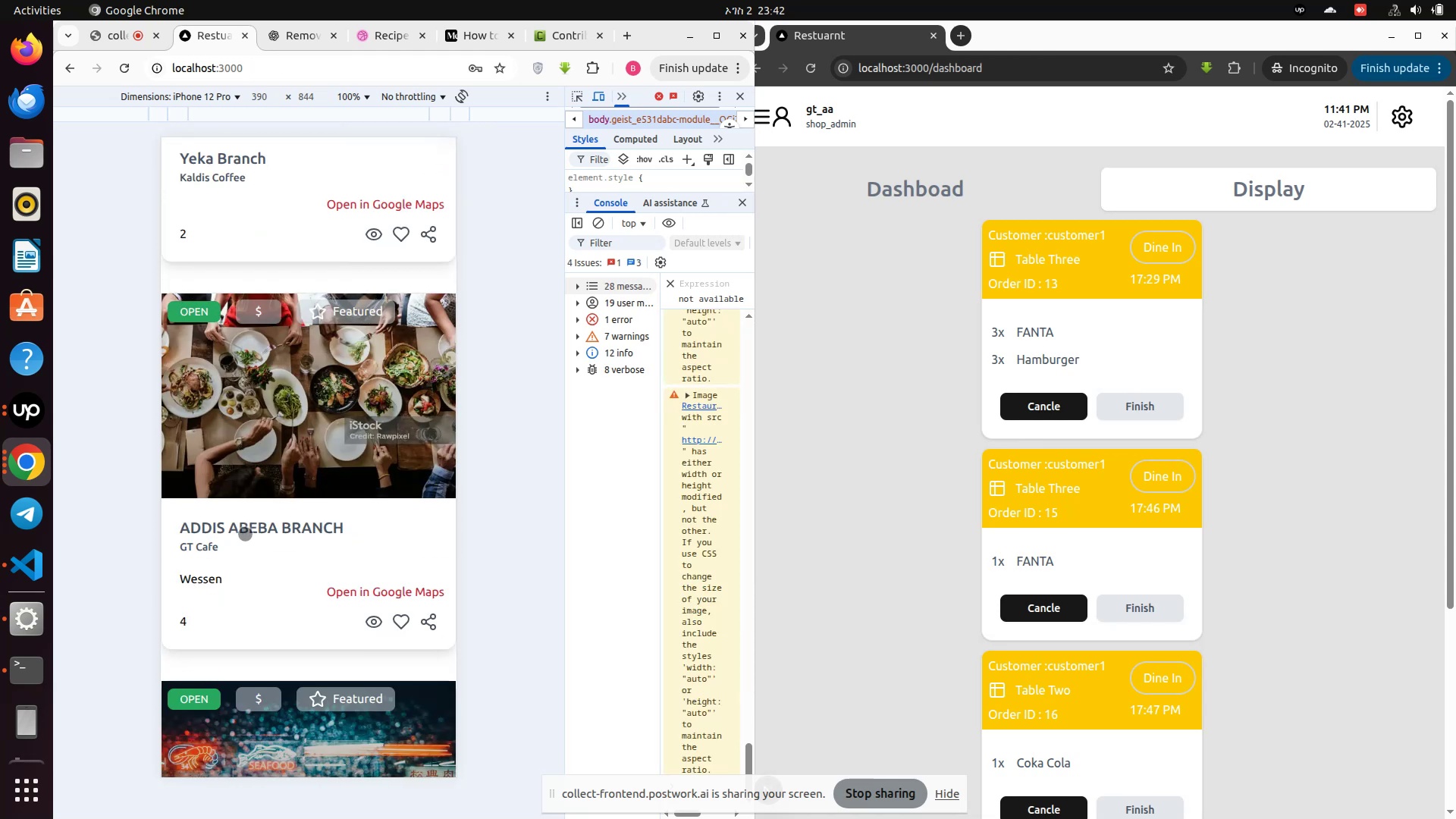 
left_click([194, 751])
 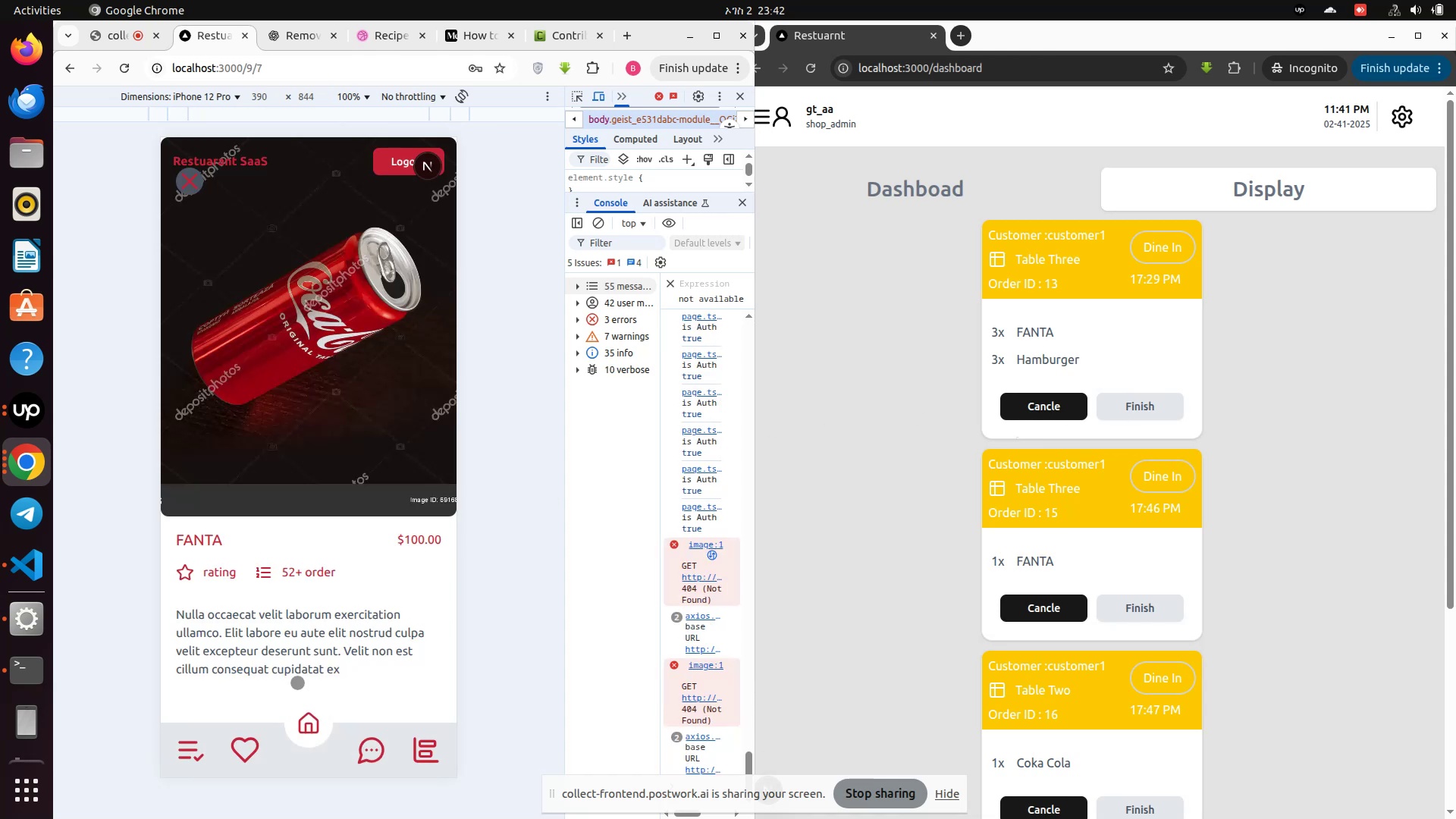 
left_click([177, 753])
 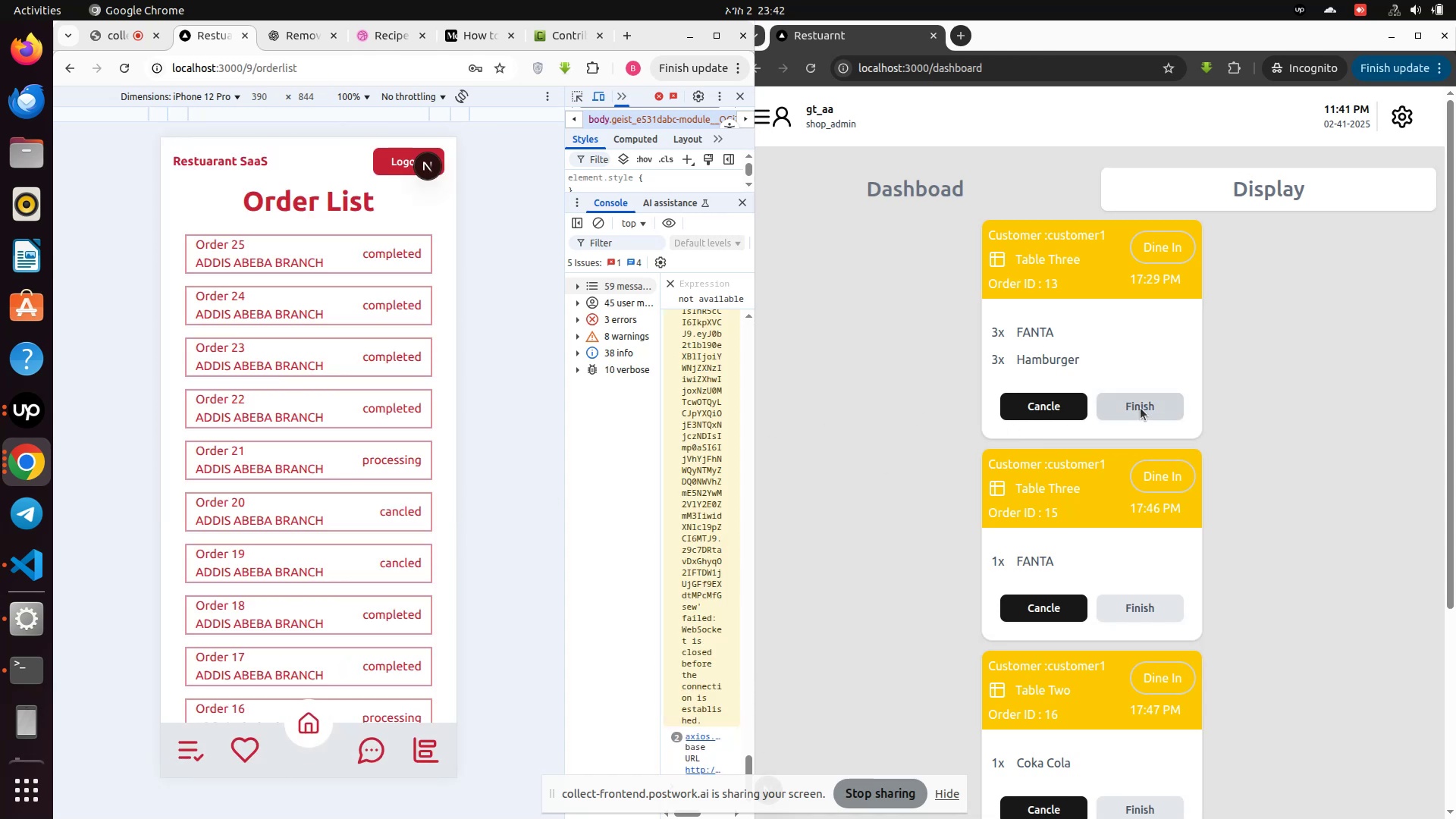 
left_click([1140, 408])
 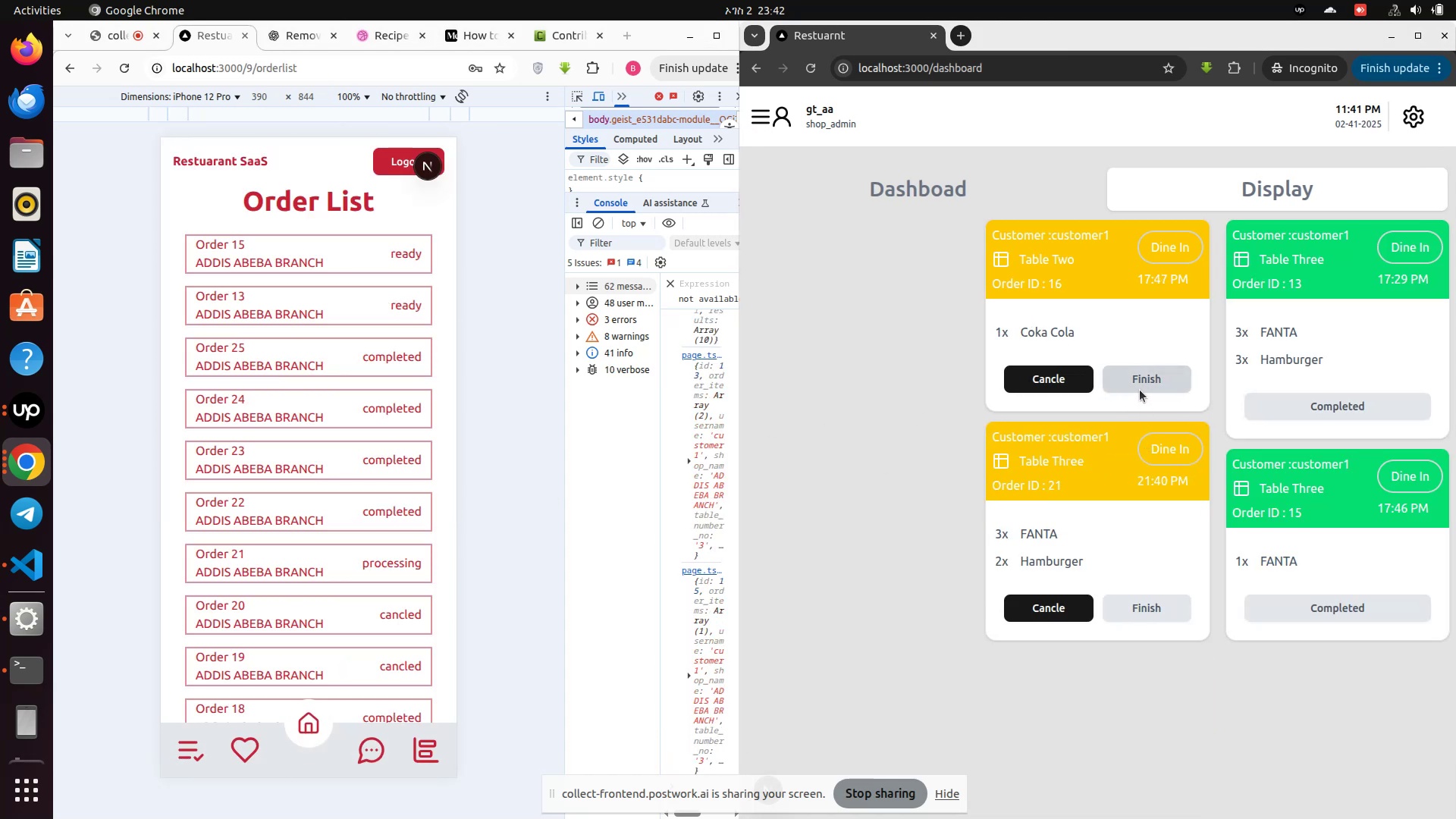 
left_click([1140, 410])
 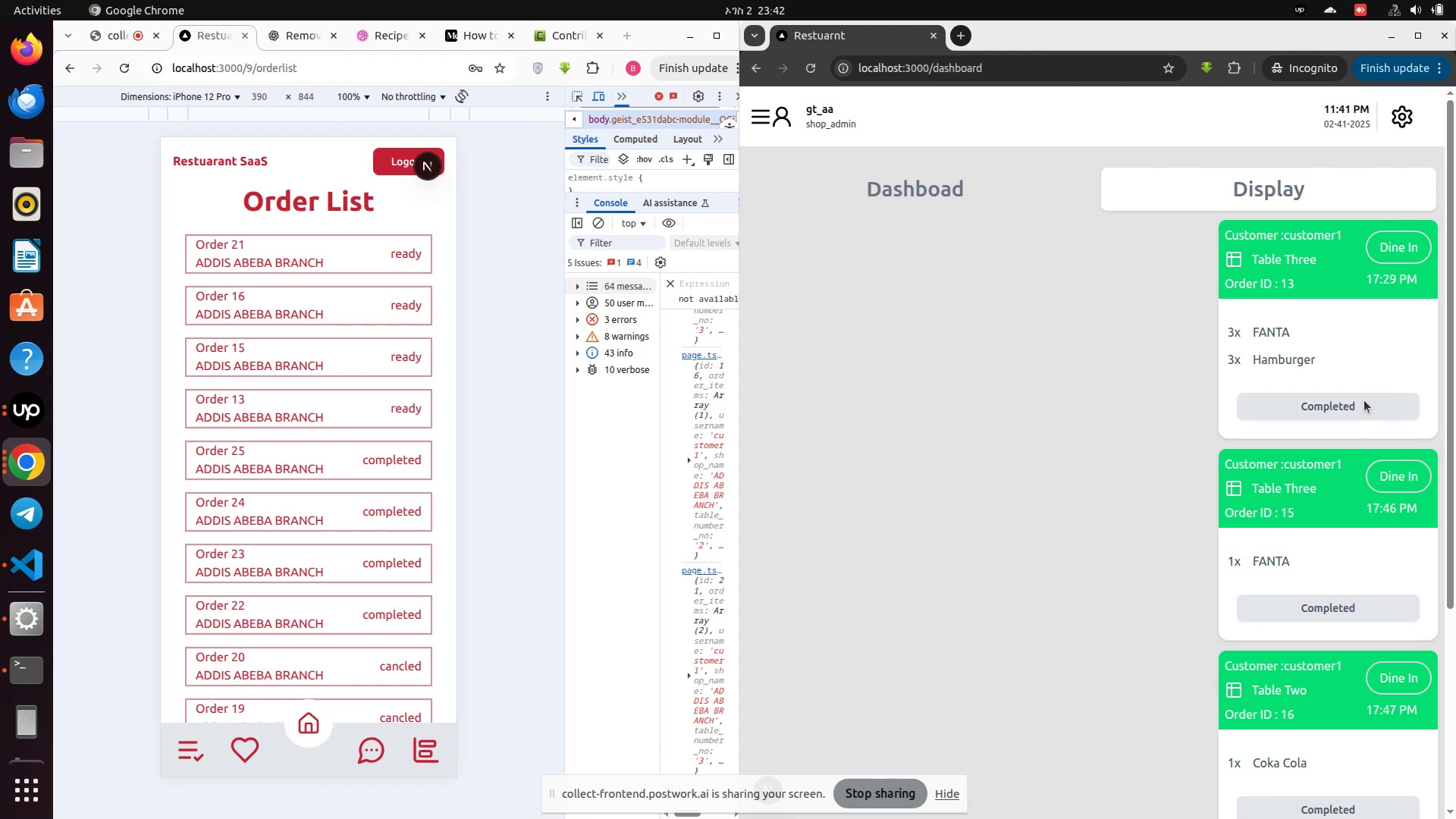 
left_click([1356, 410])
 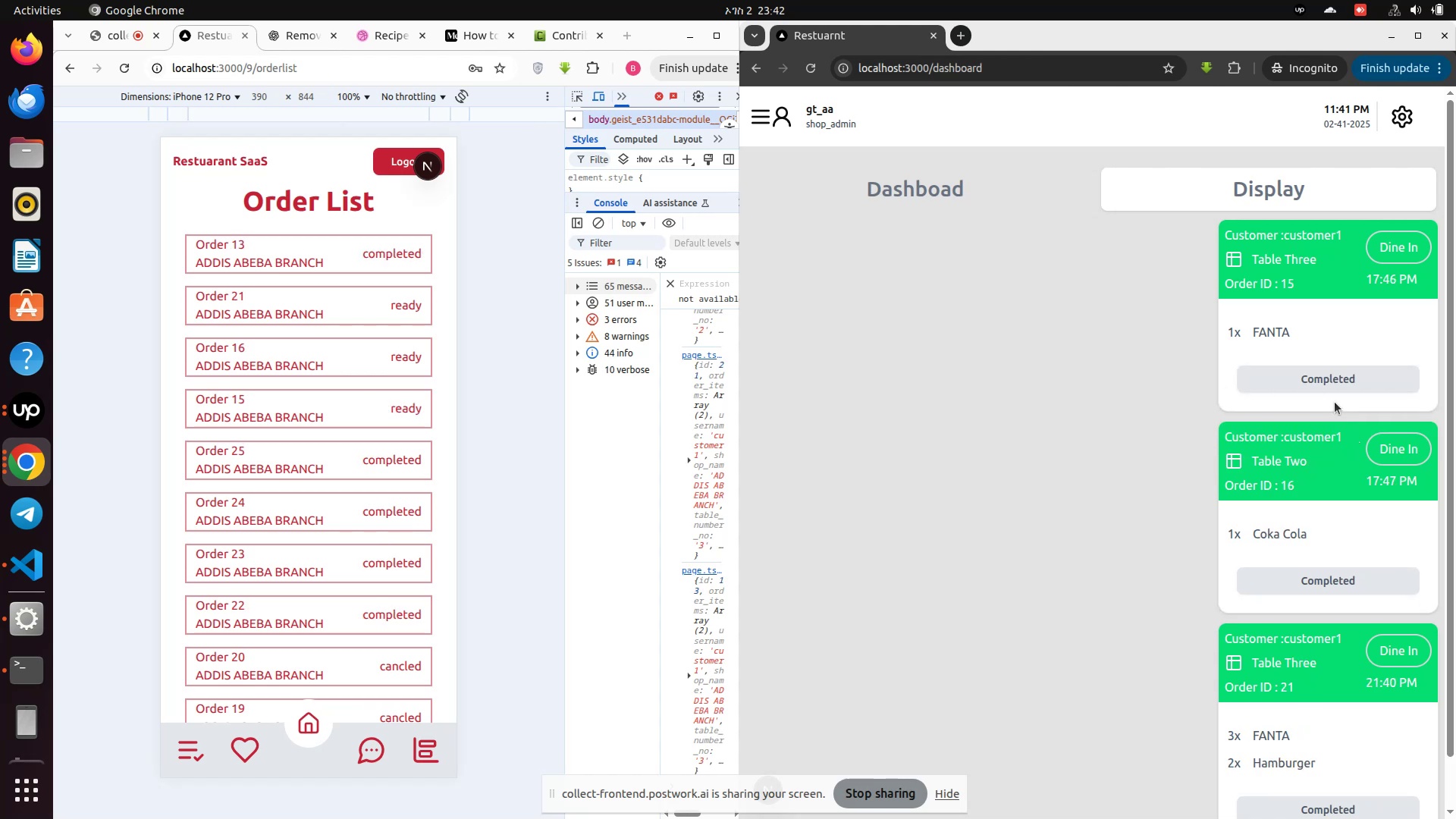 
left_click([1332, 394])
 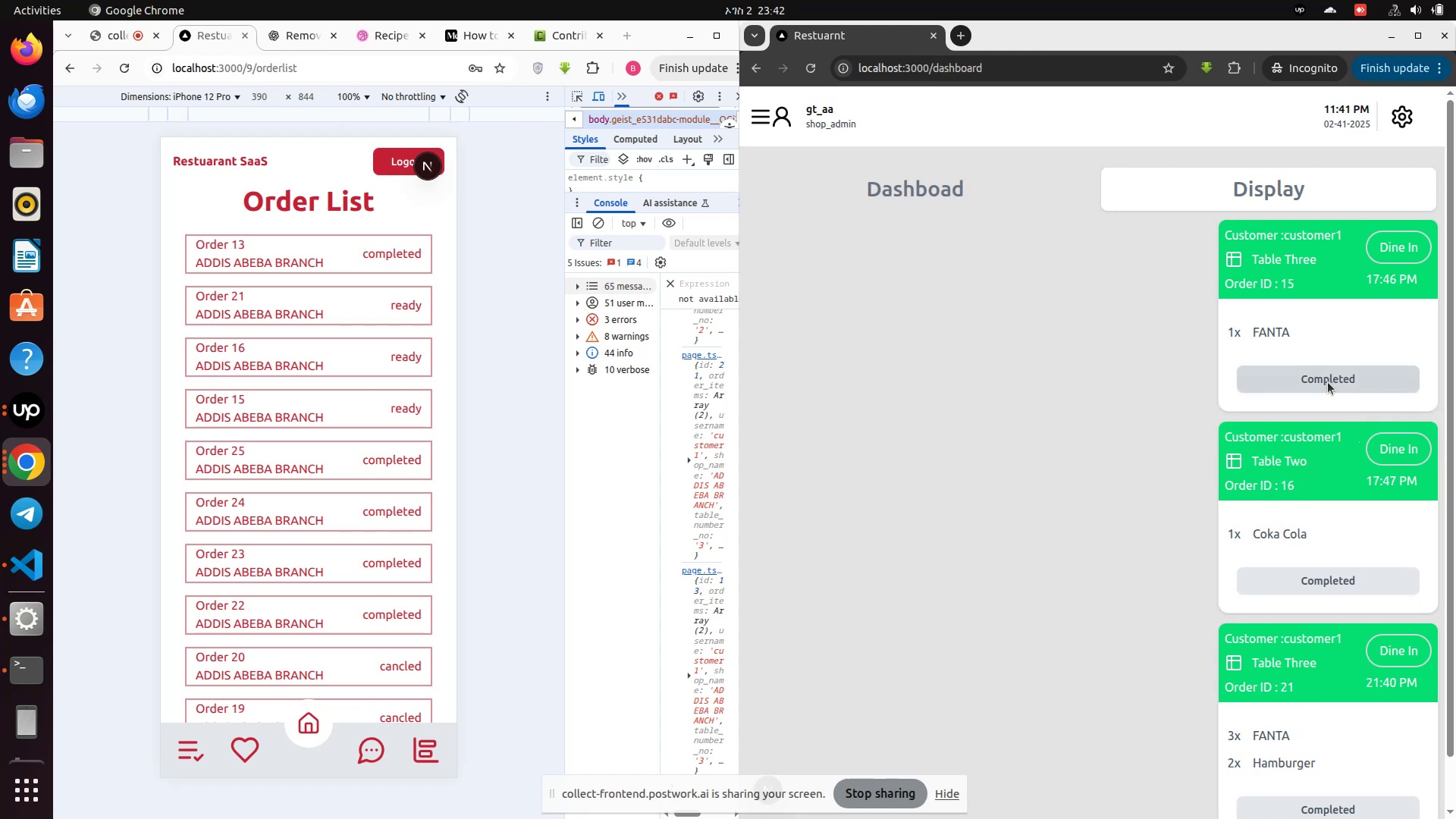 
left_click([1328, 382])
 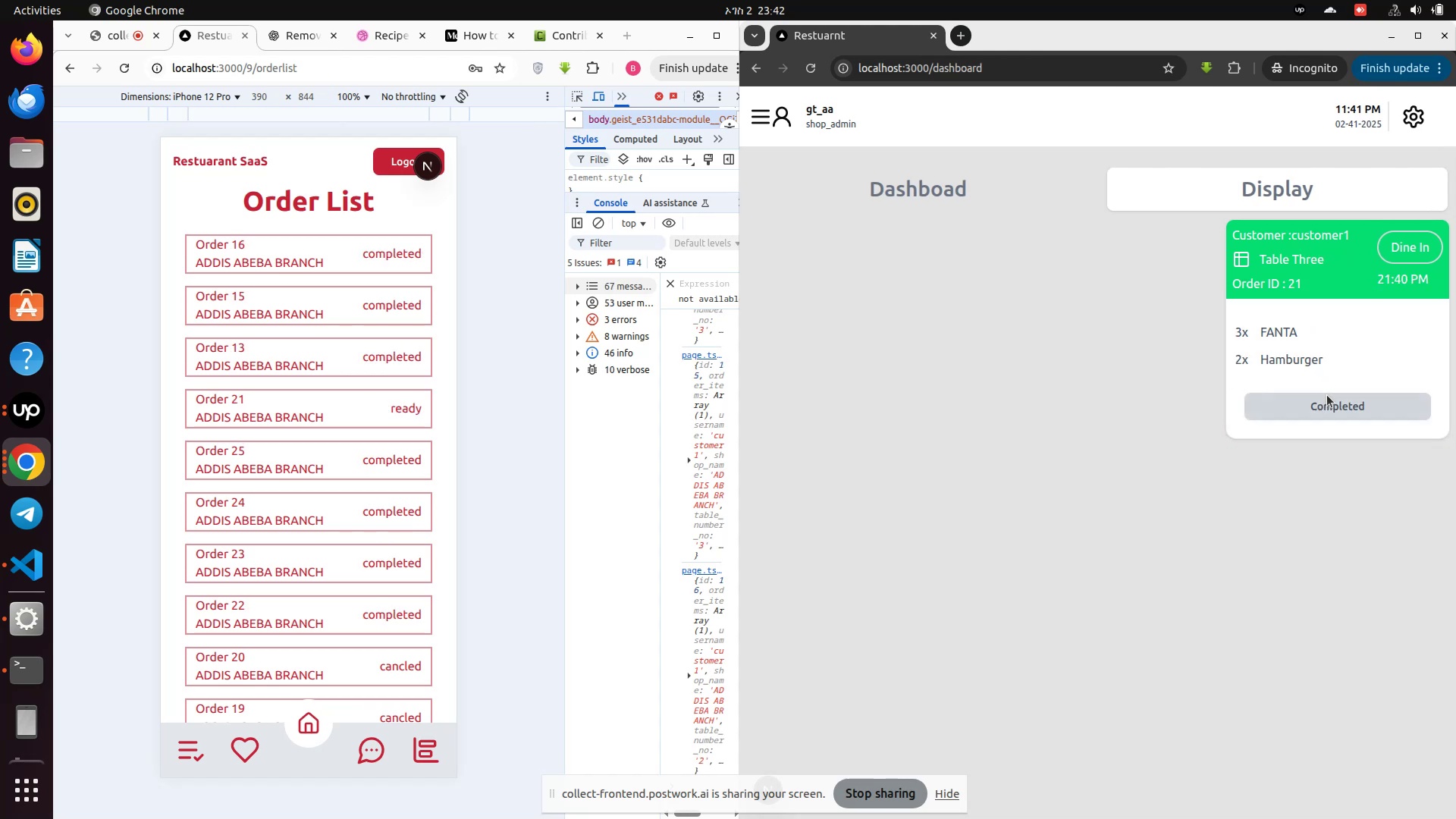 
left_click([1327, 400])
 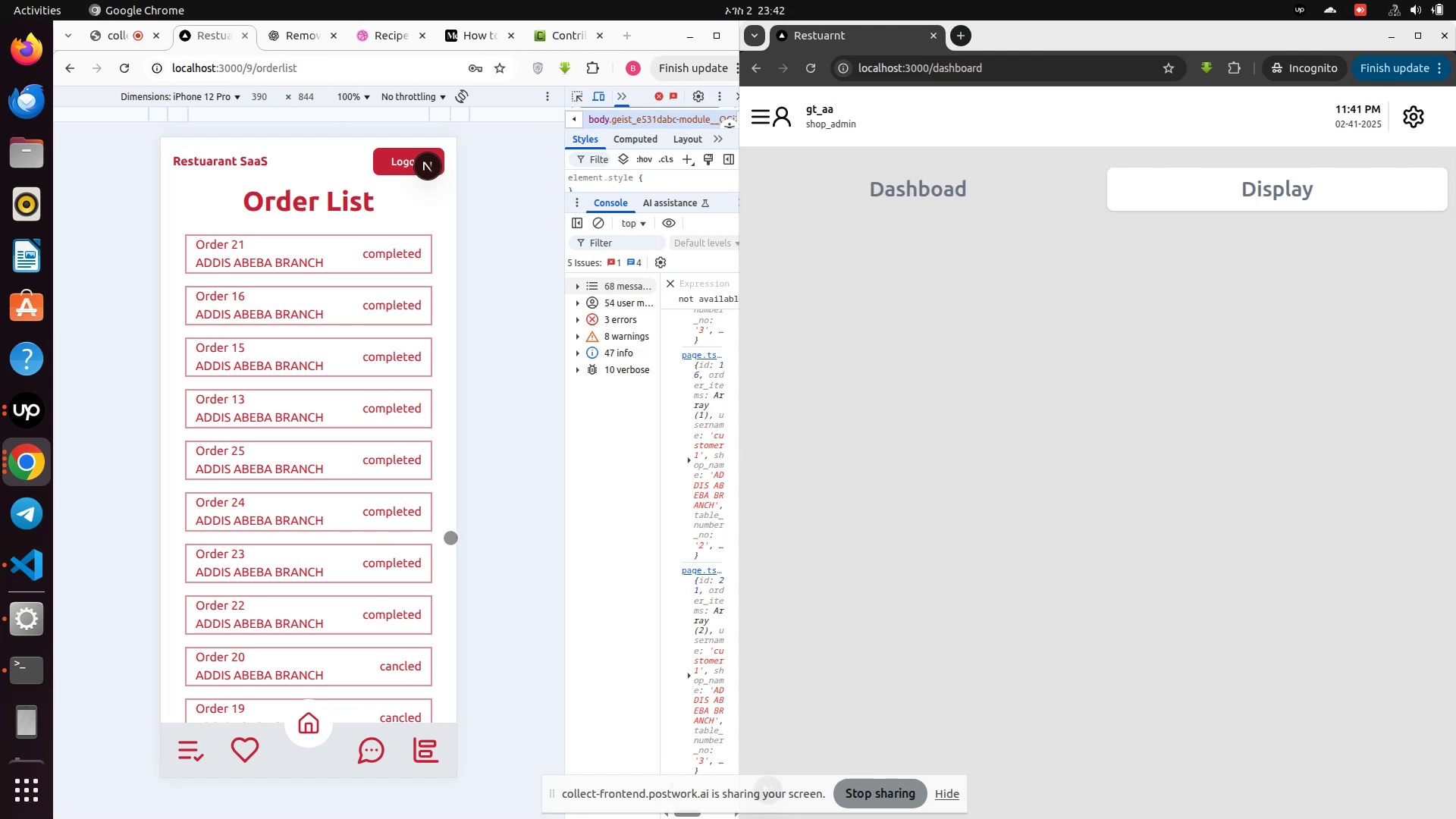 
scroll: coordinate [403, 540], scroll_direction: down, amount: 6.0
 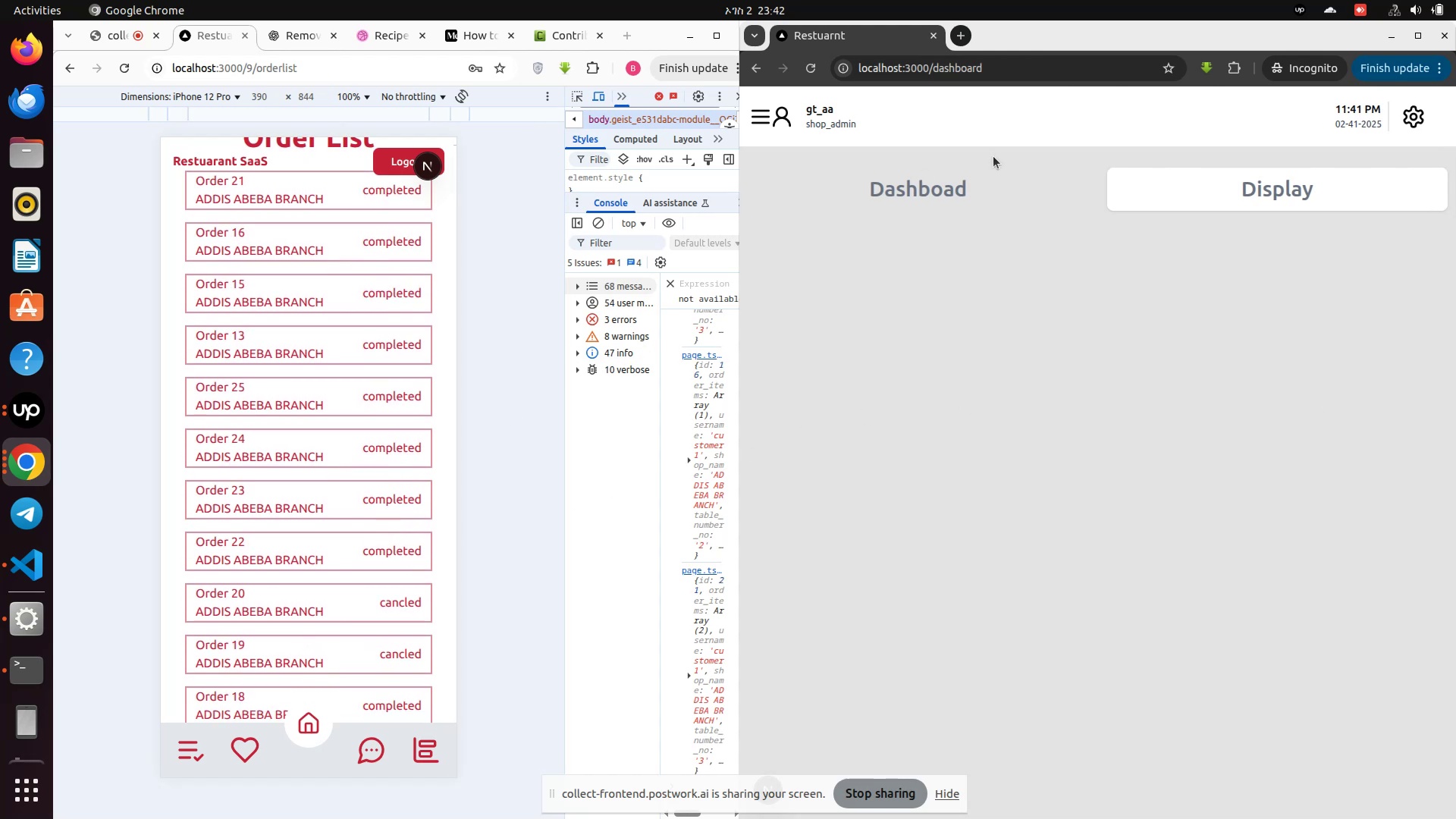 
left_click([975, 192])
 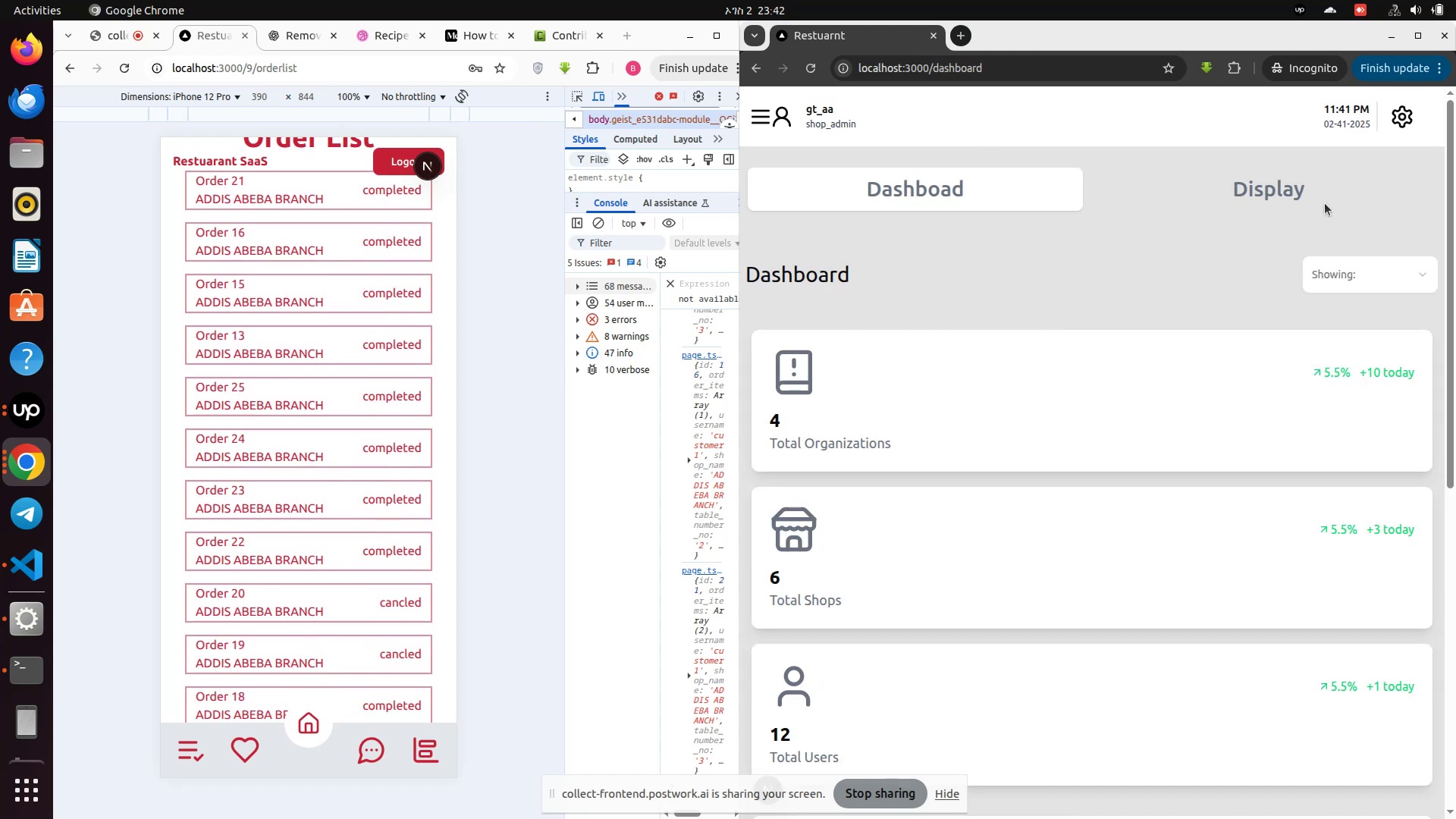 
left_click([1298, 190])
 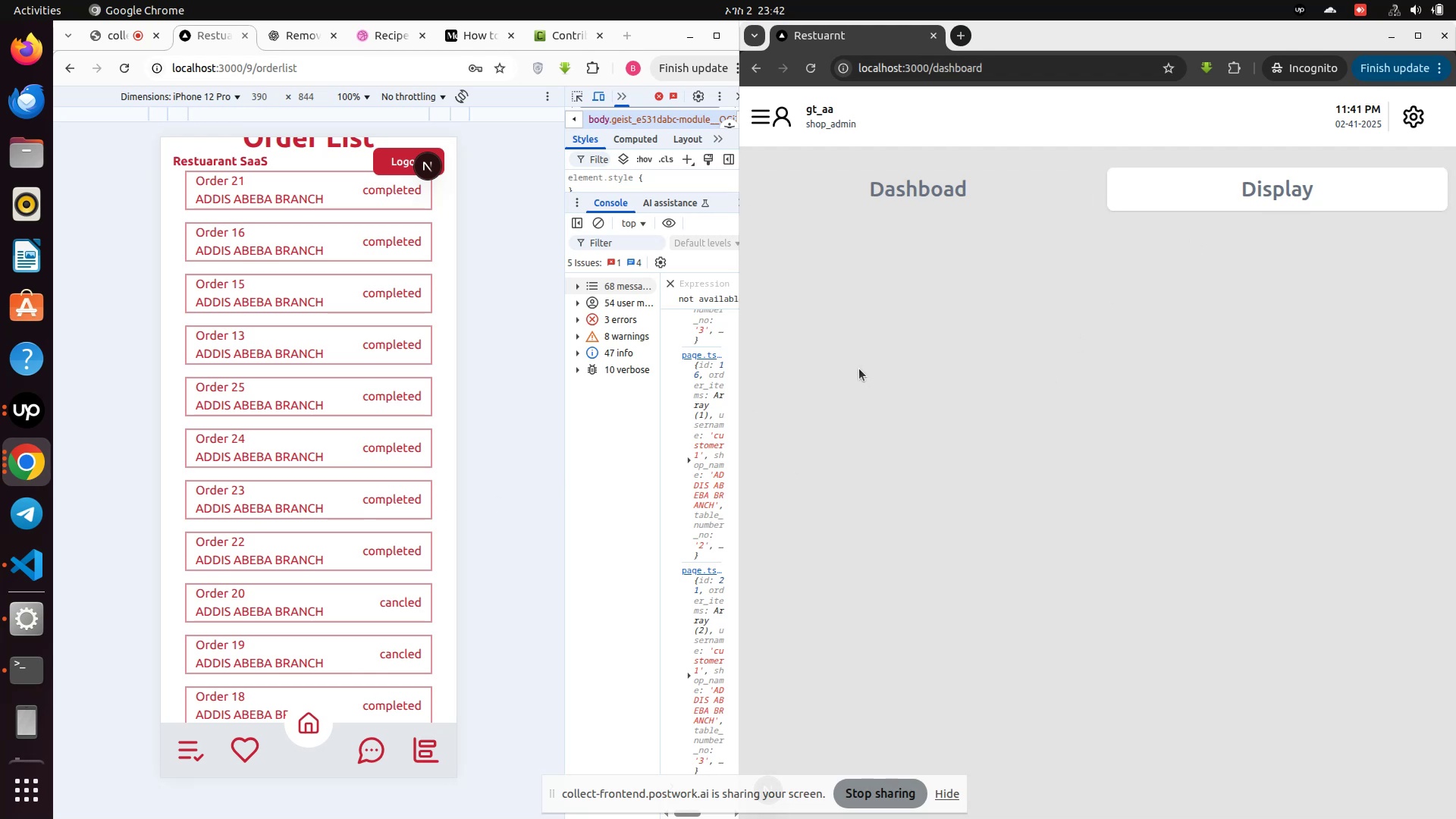 
wait(8.61)
 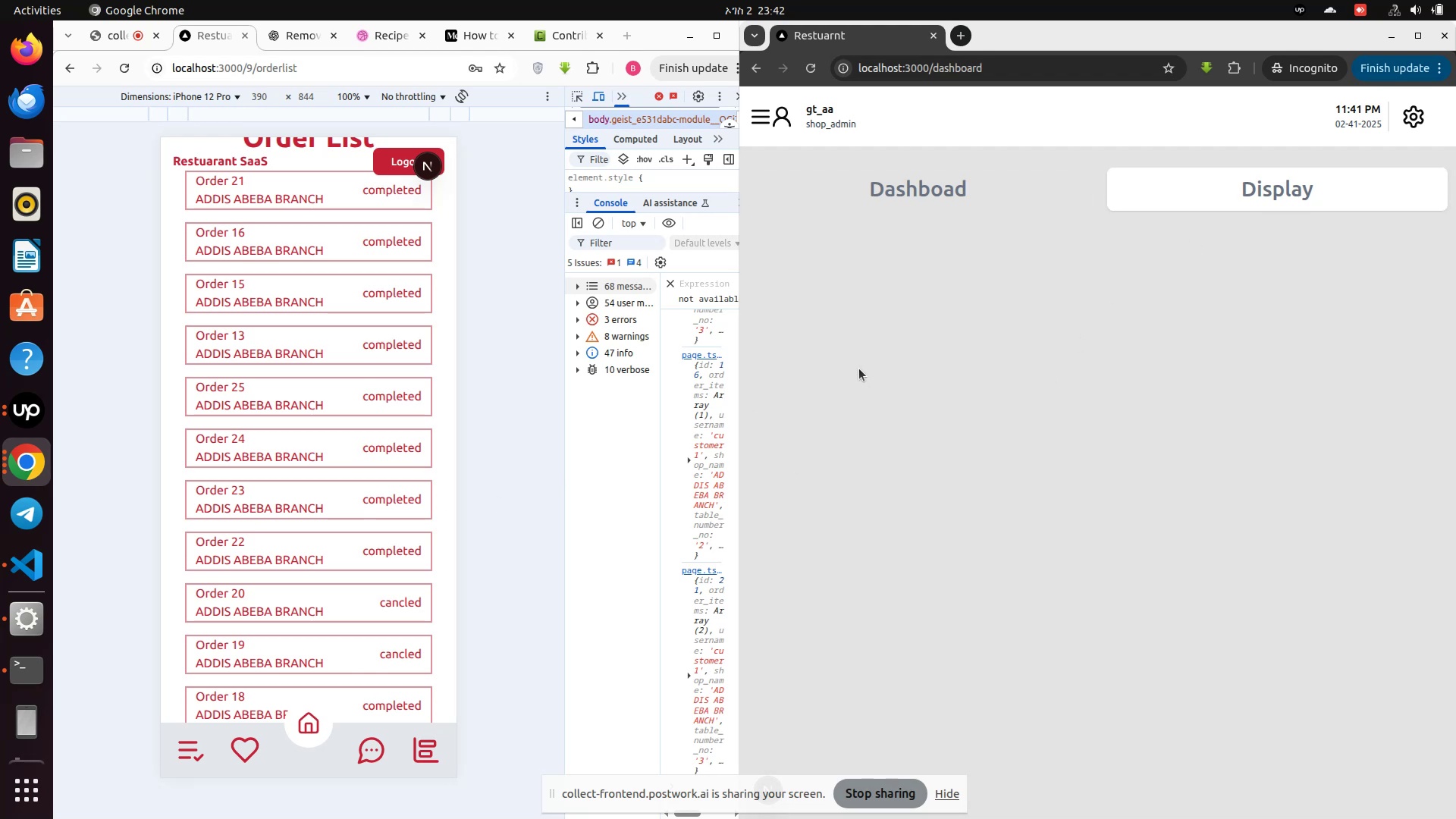 
left_click([30, 564])
 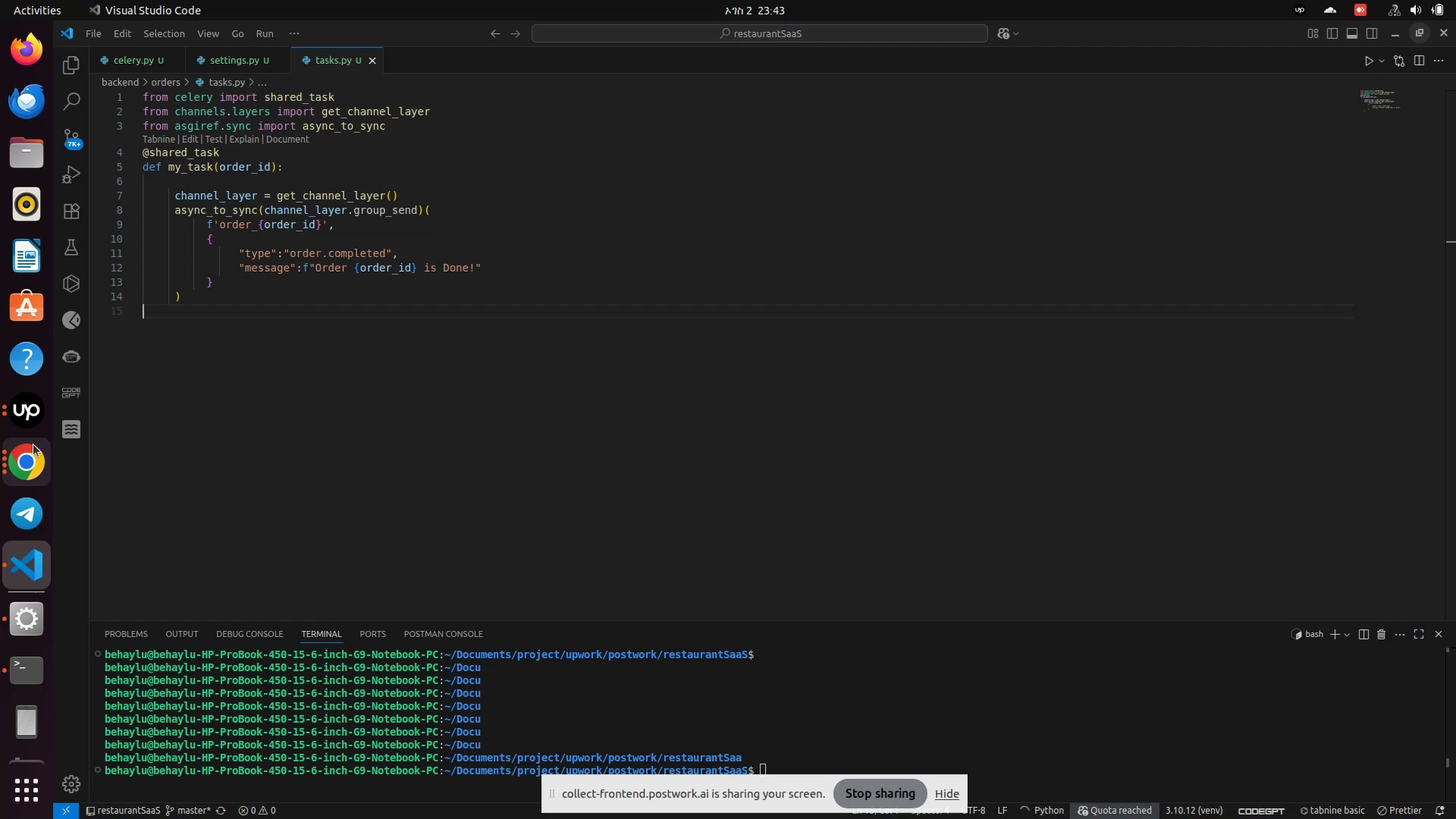 
left_click([33, 421])
 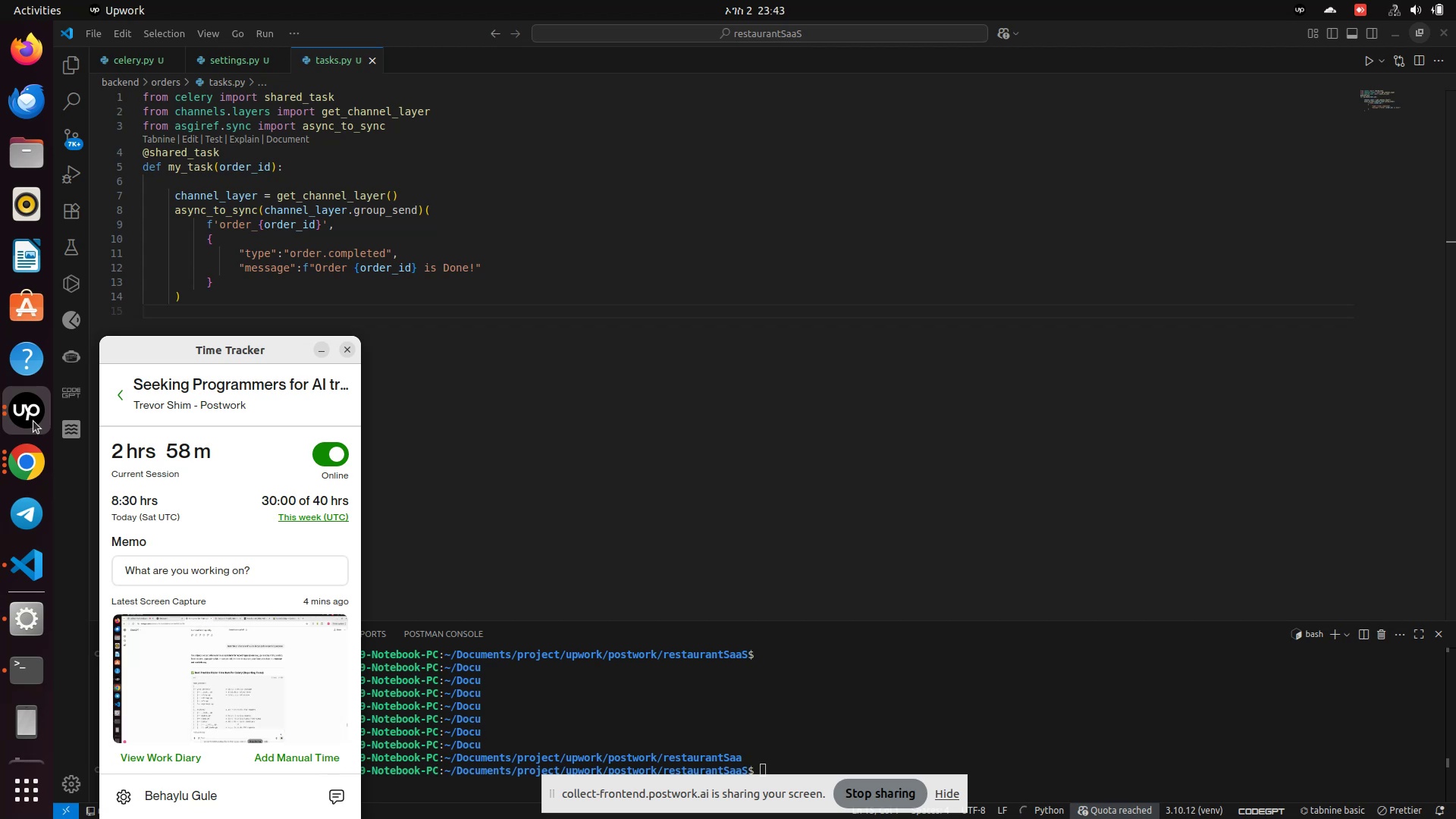 
wait(19.18)
 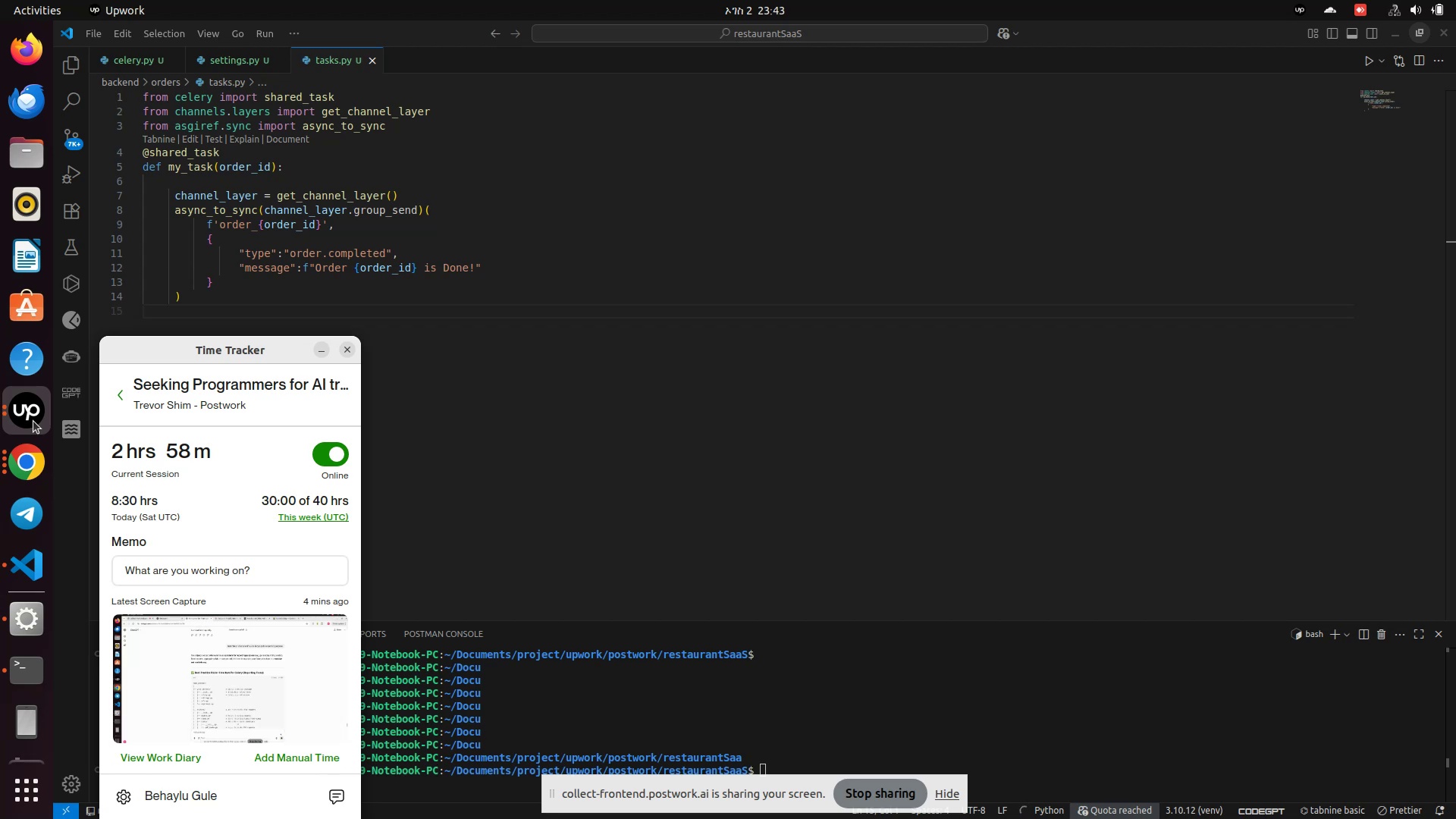 
left_click([331, 462])
 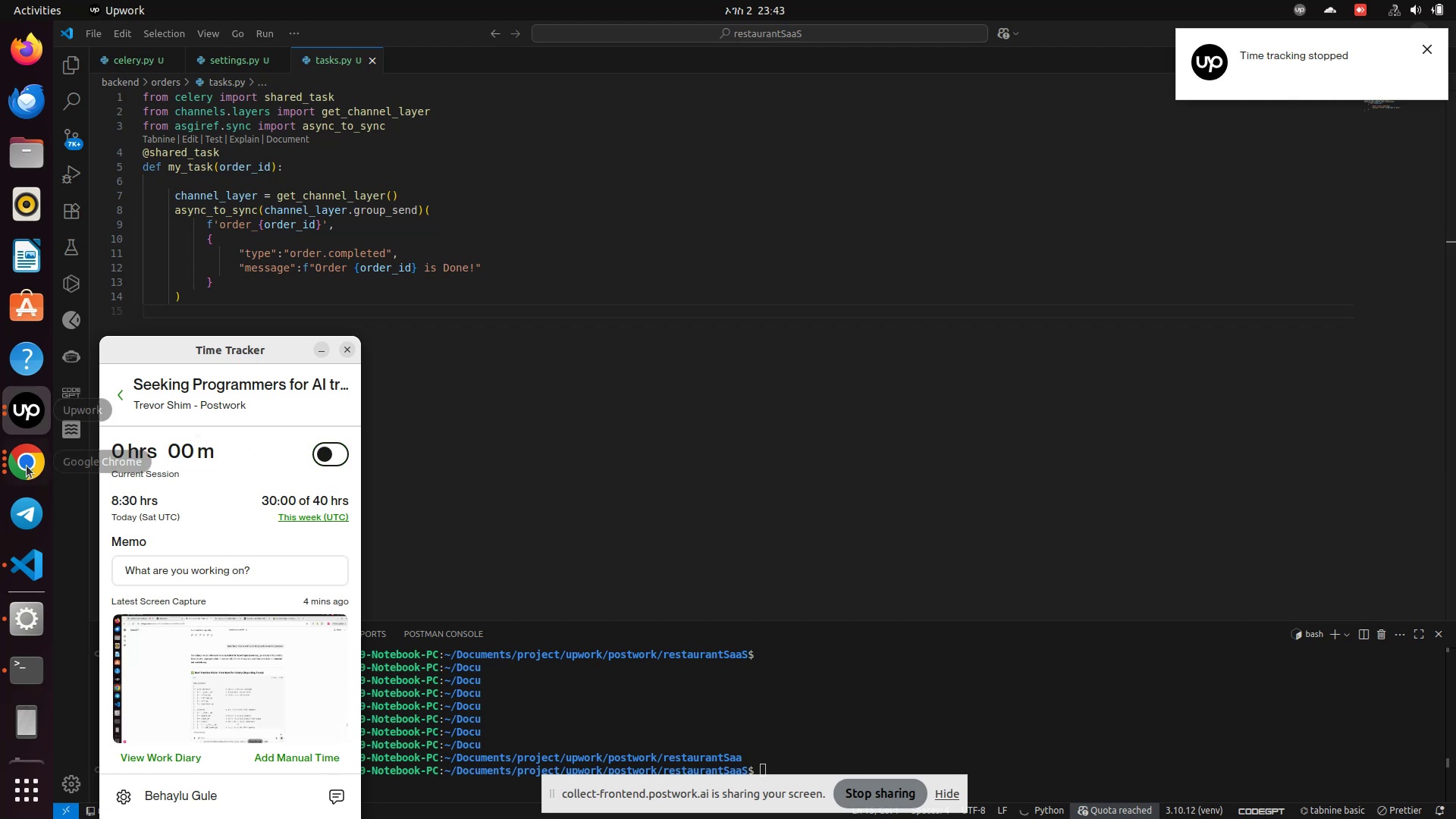 
left_click([27, 480])
 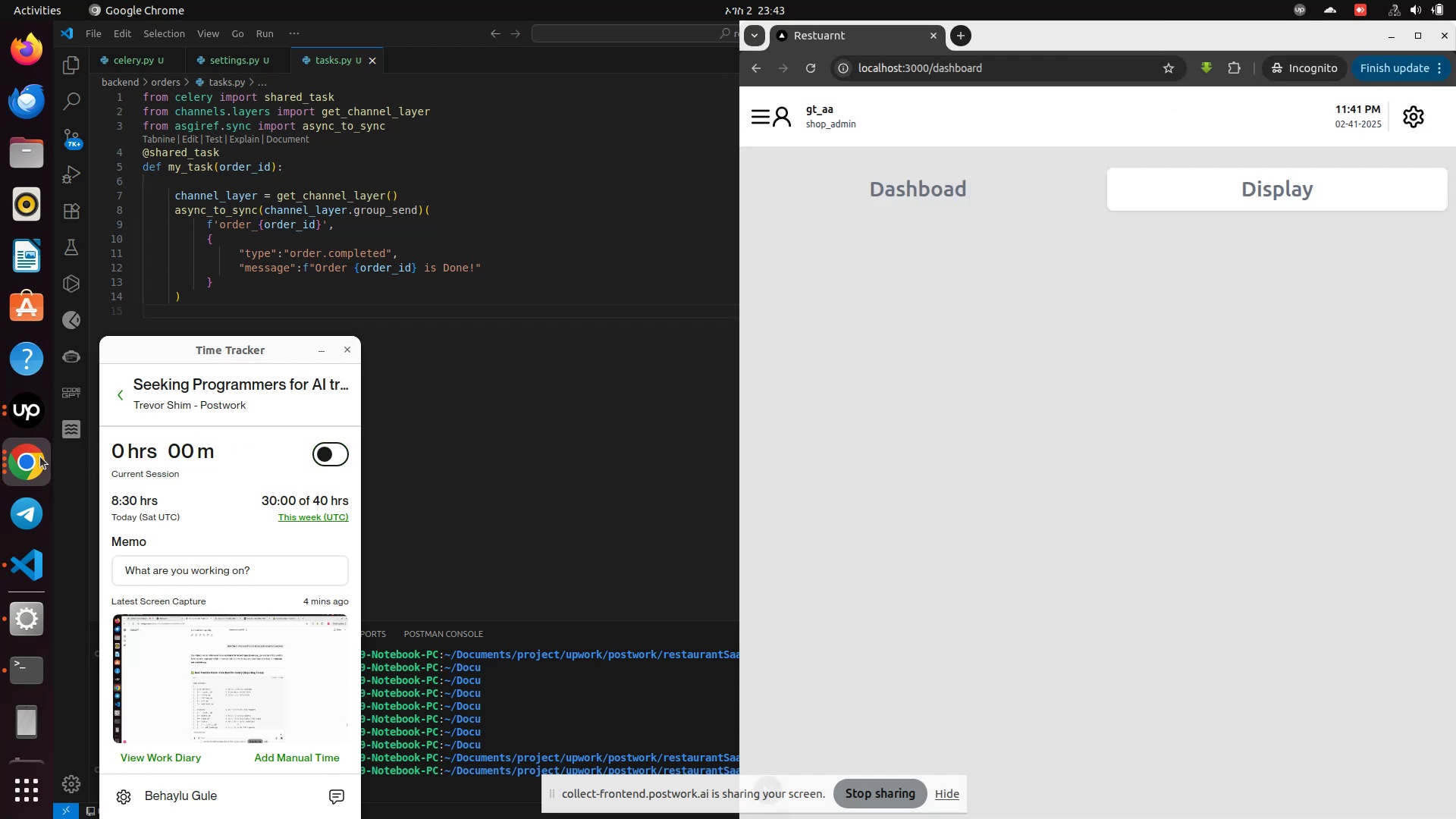 
left_click([25, 463])
 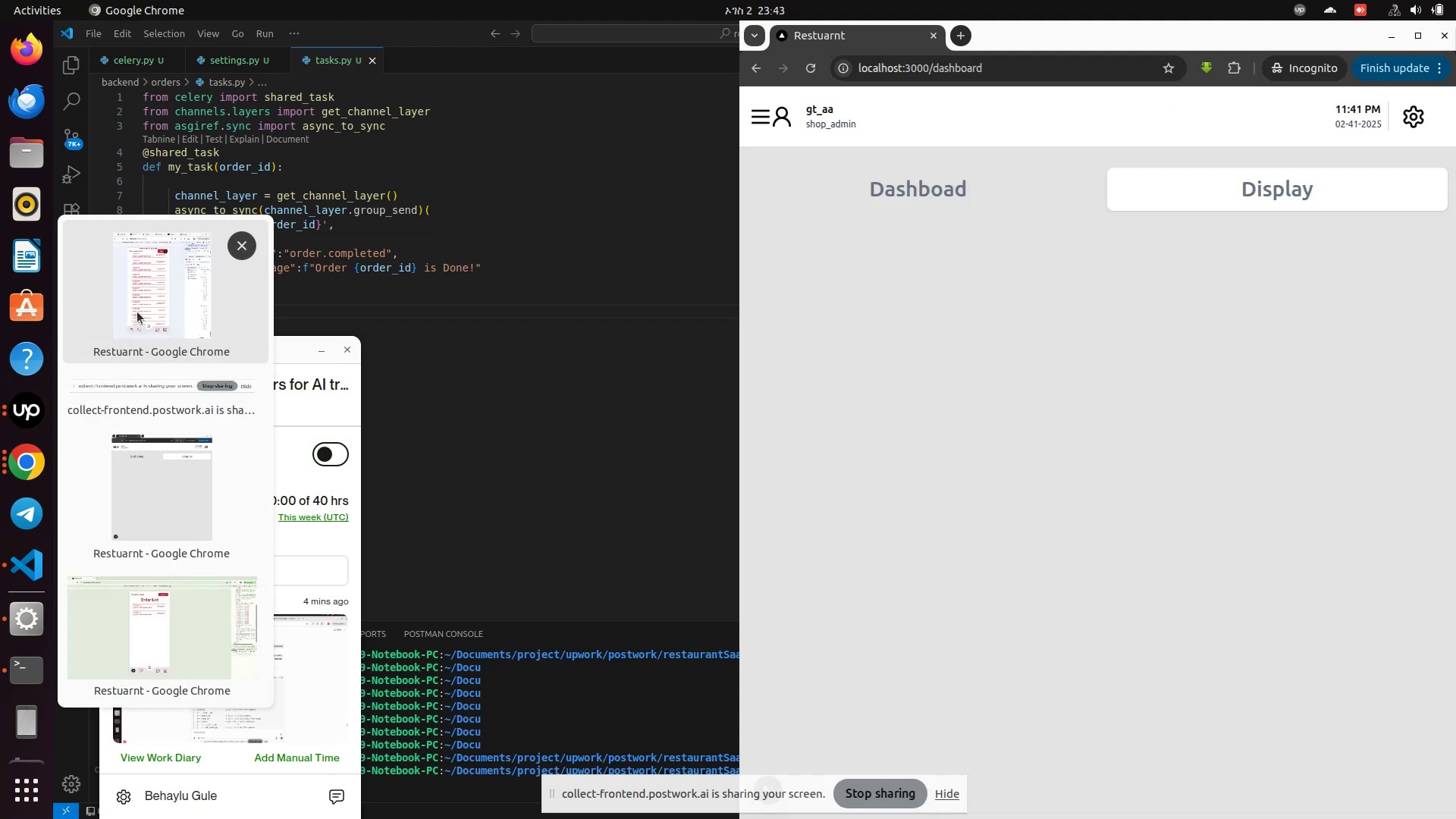 
left_click([137, 310])
 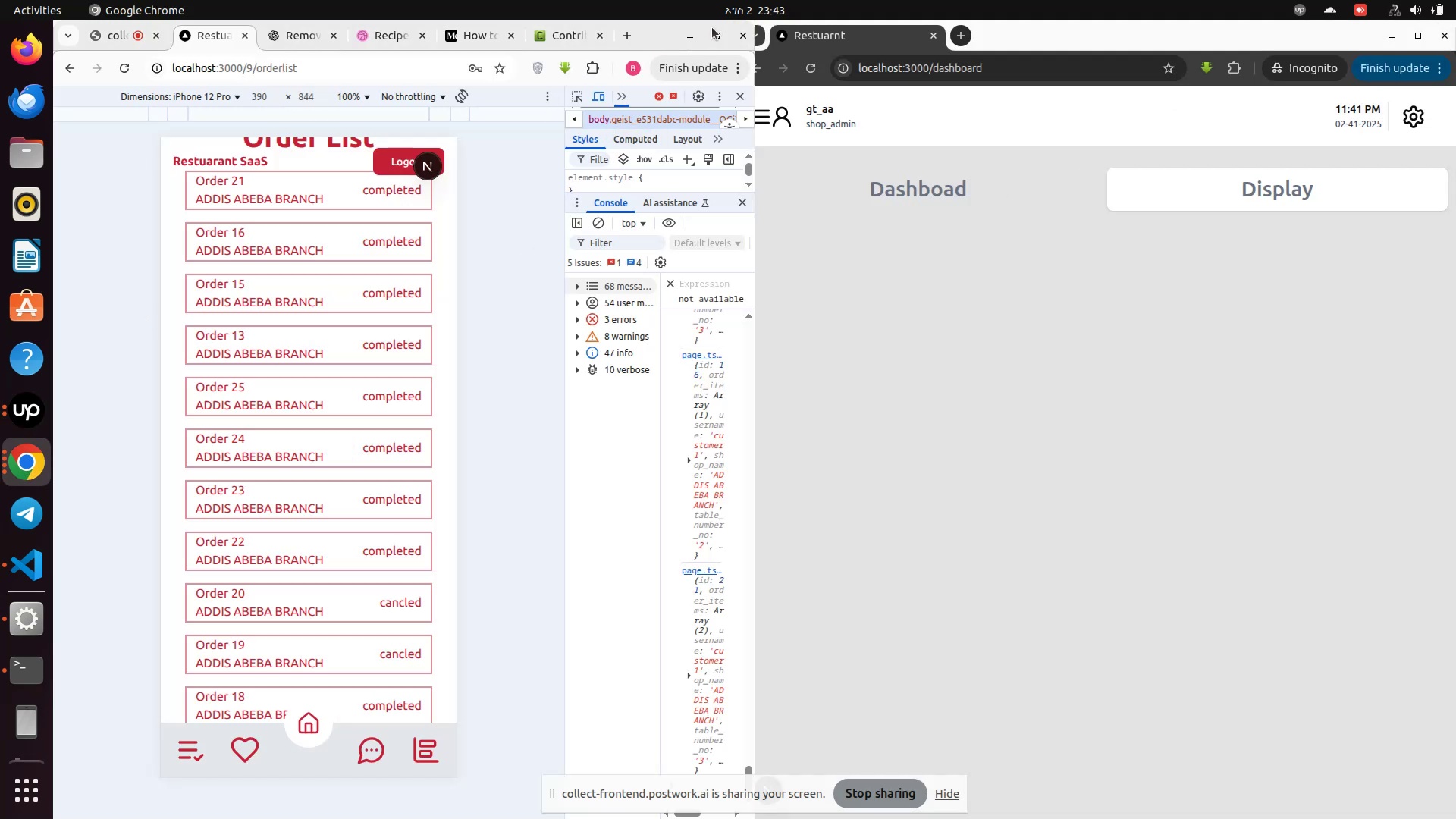 